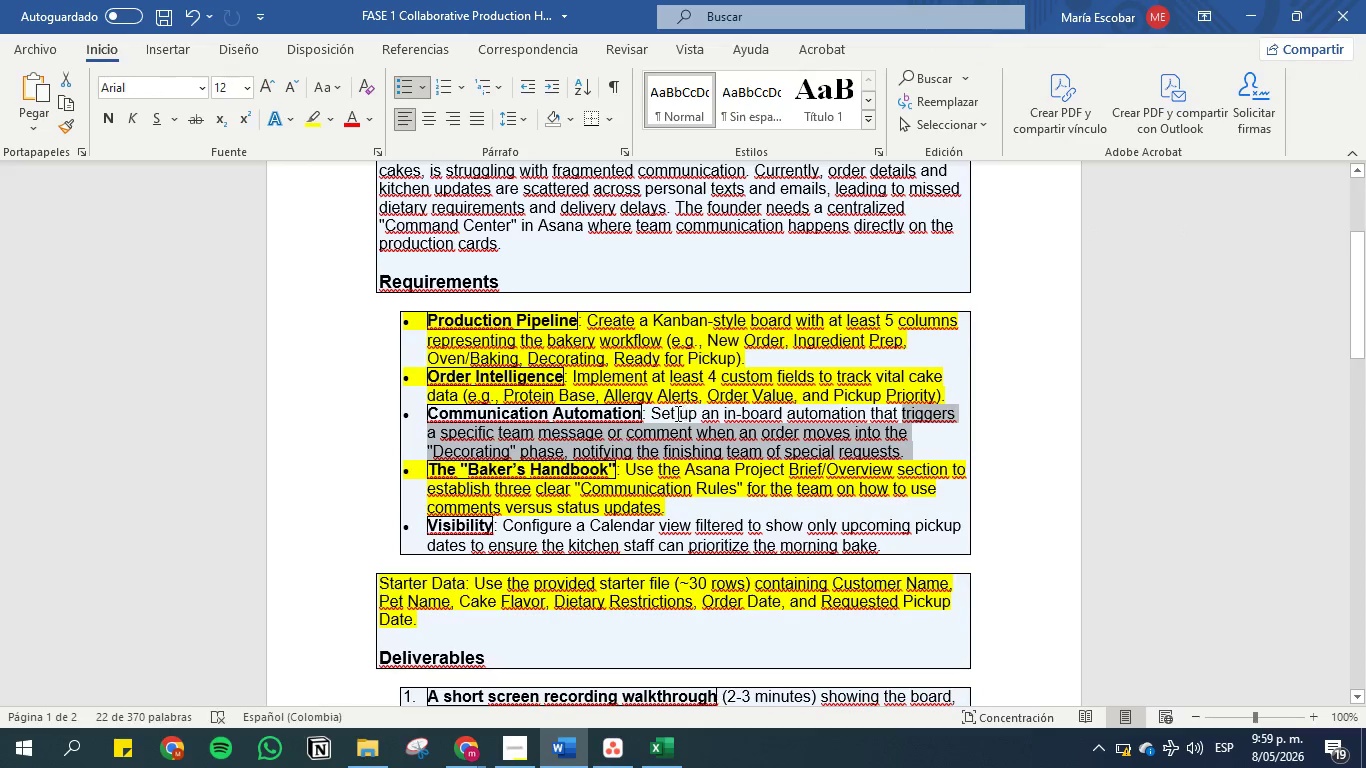 
wait(5.51)
 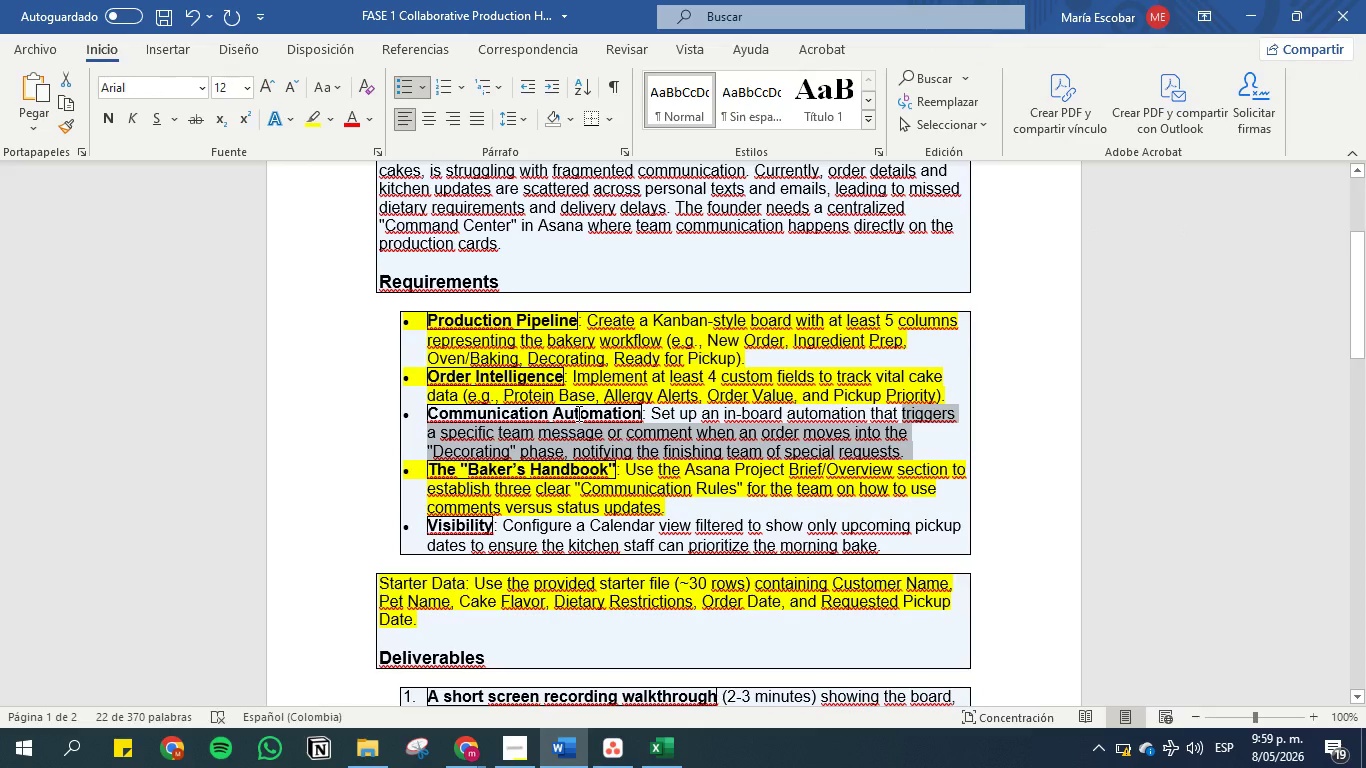 
hold_key(key=ControlLeft, duration=0.89)
 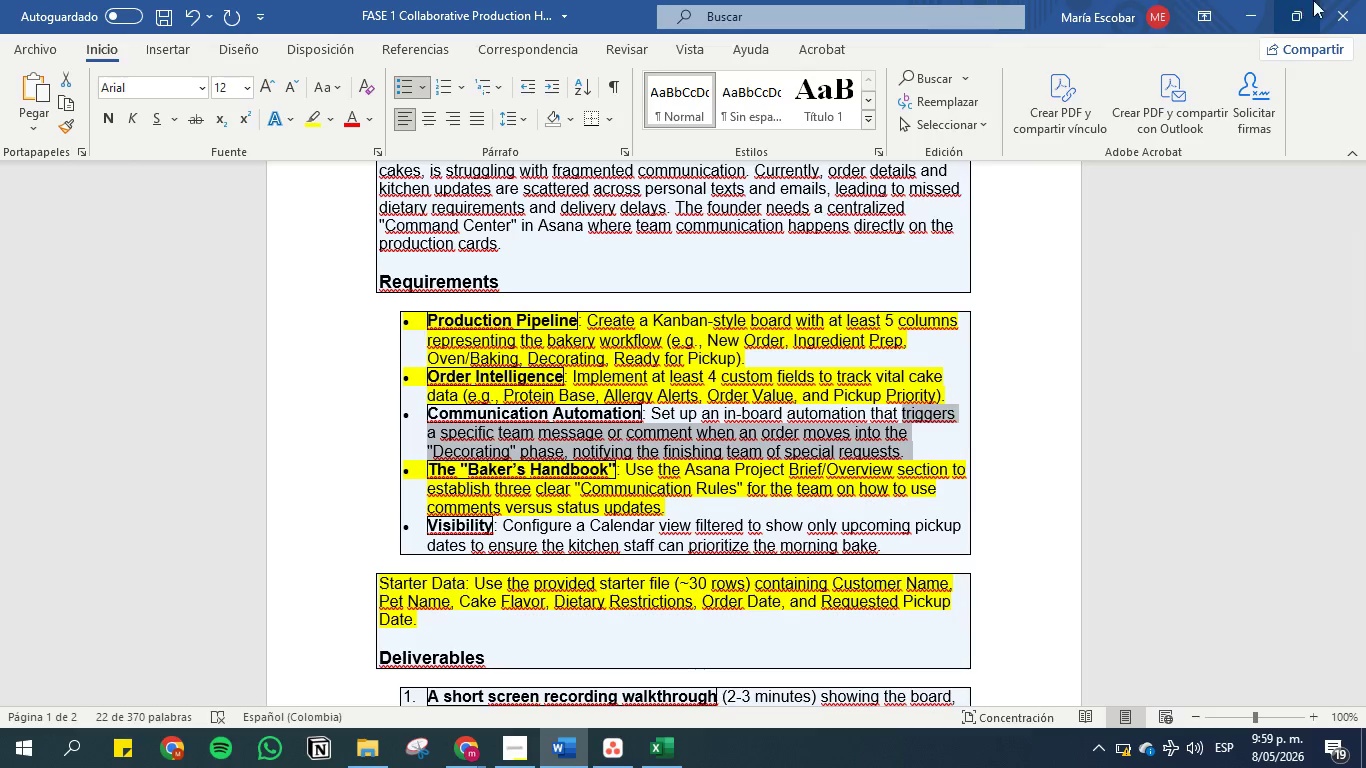 
hold_key(key=C, duration=0.38)
 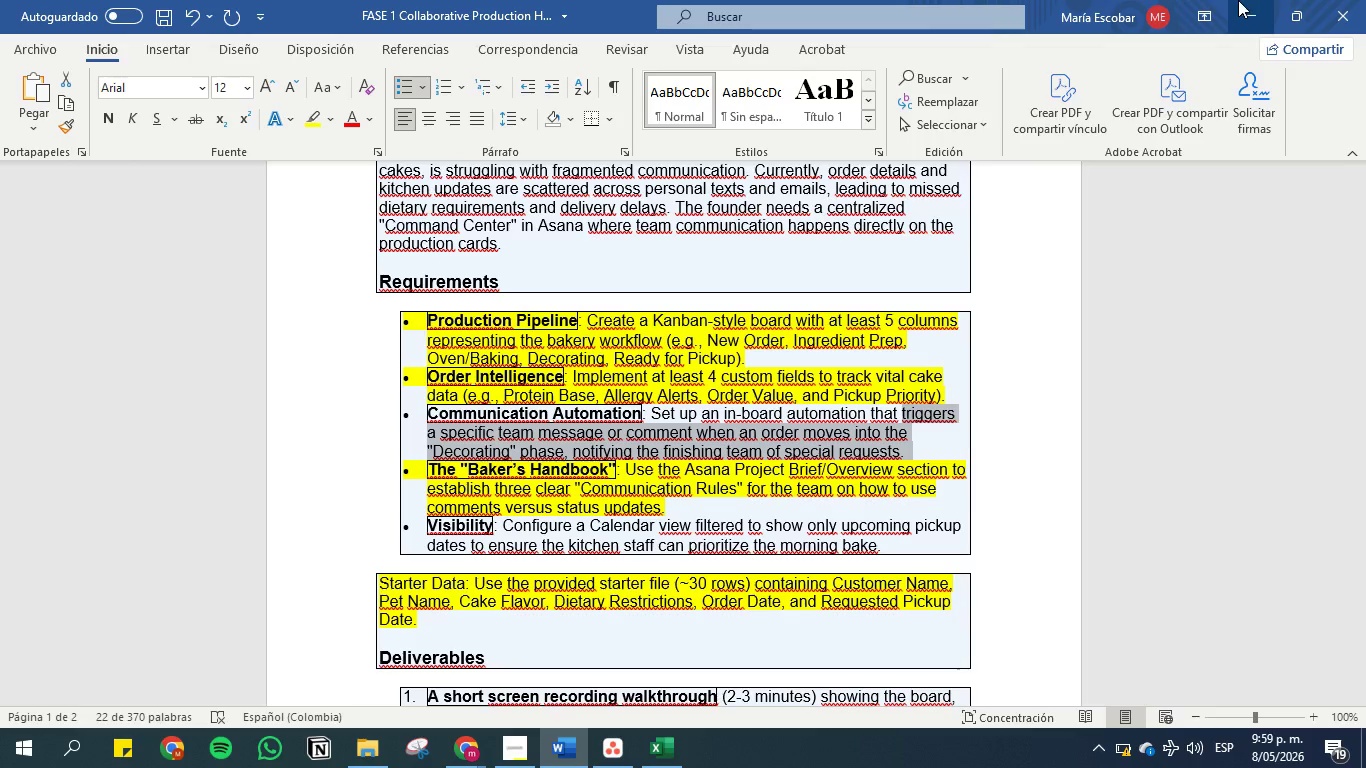 
left_click([1255, 12])
 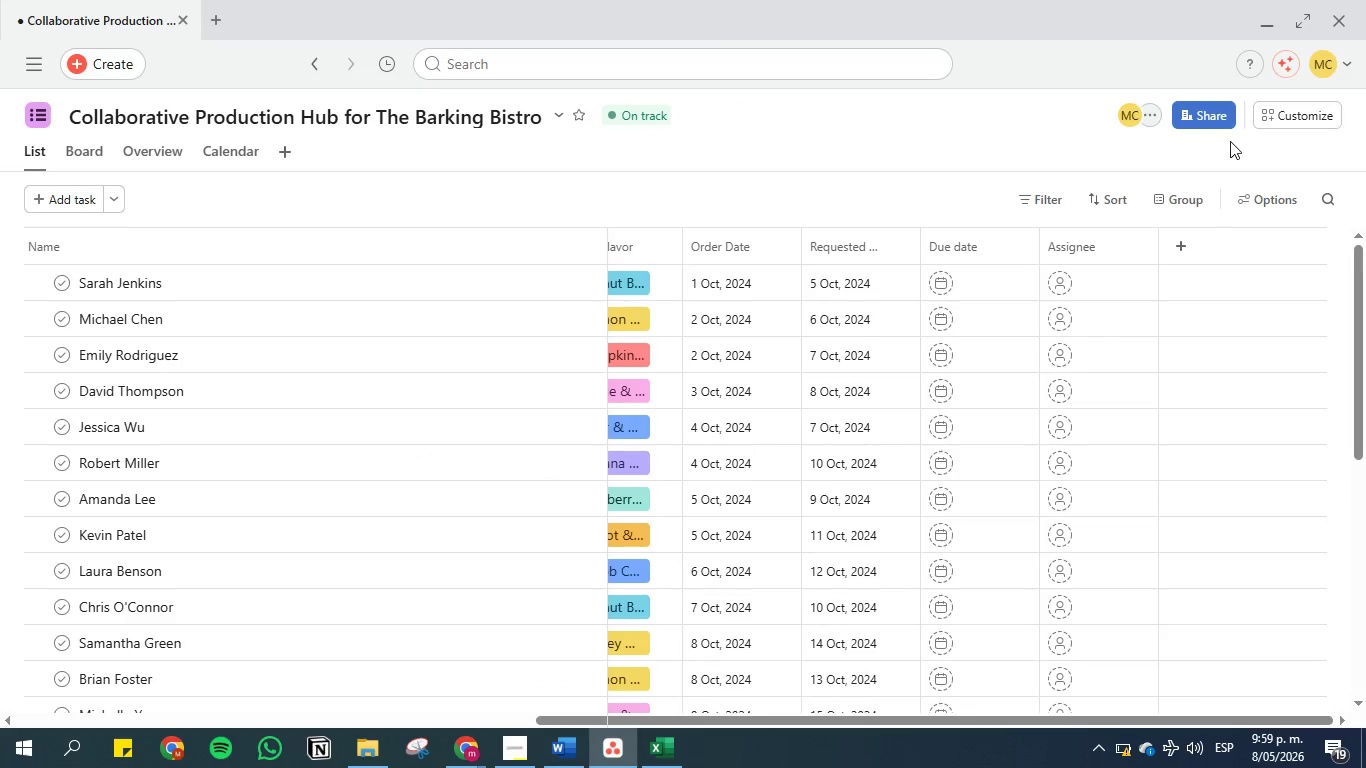 
scroll: coordinate [773, 190], scroll_direction: up, amount: 8.0
 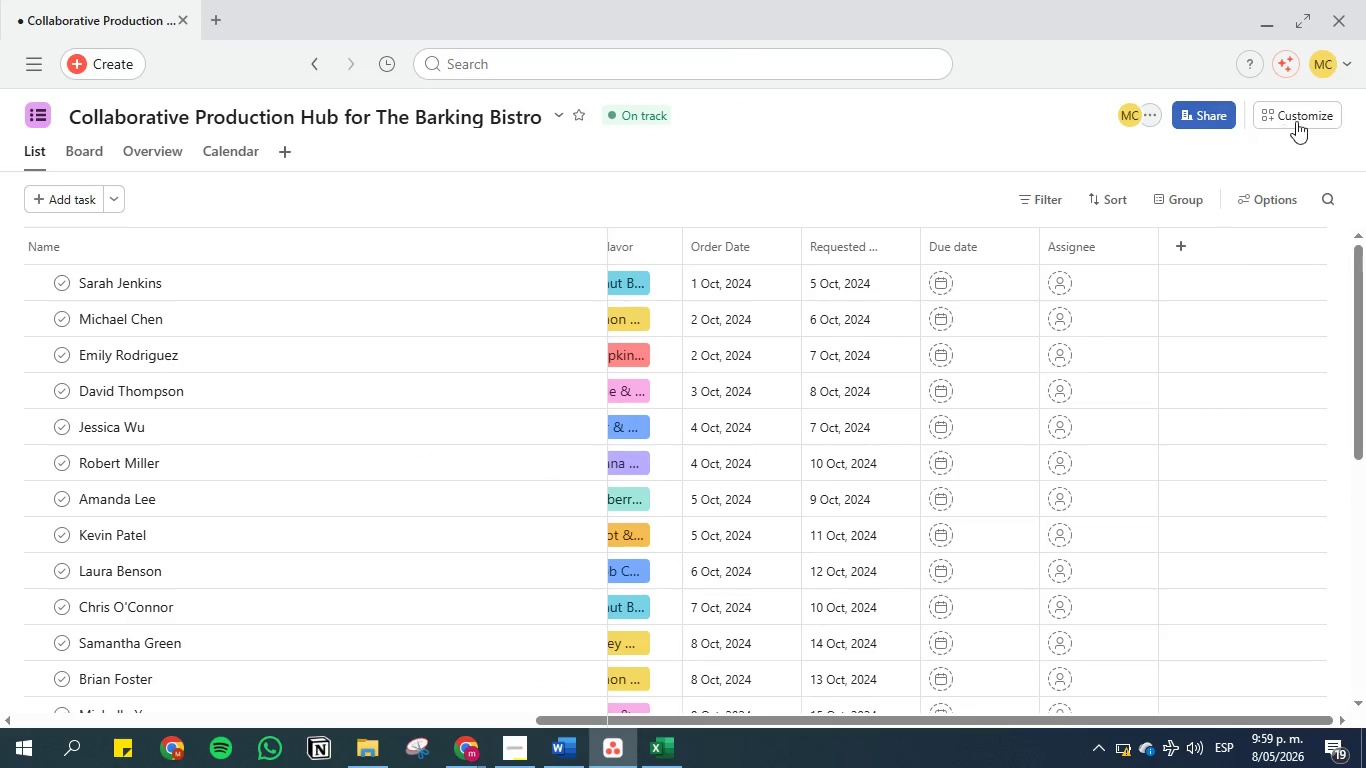 
left_click([1295, 113])
 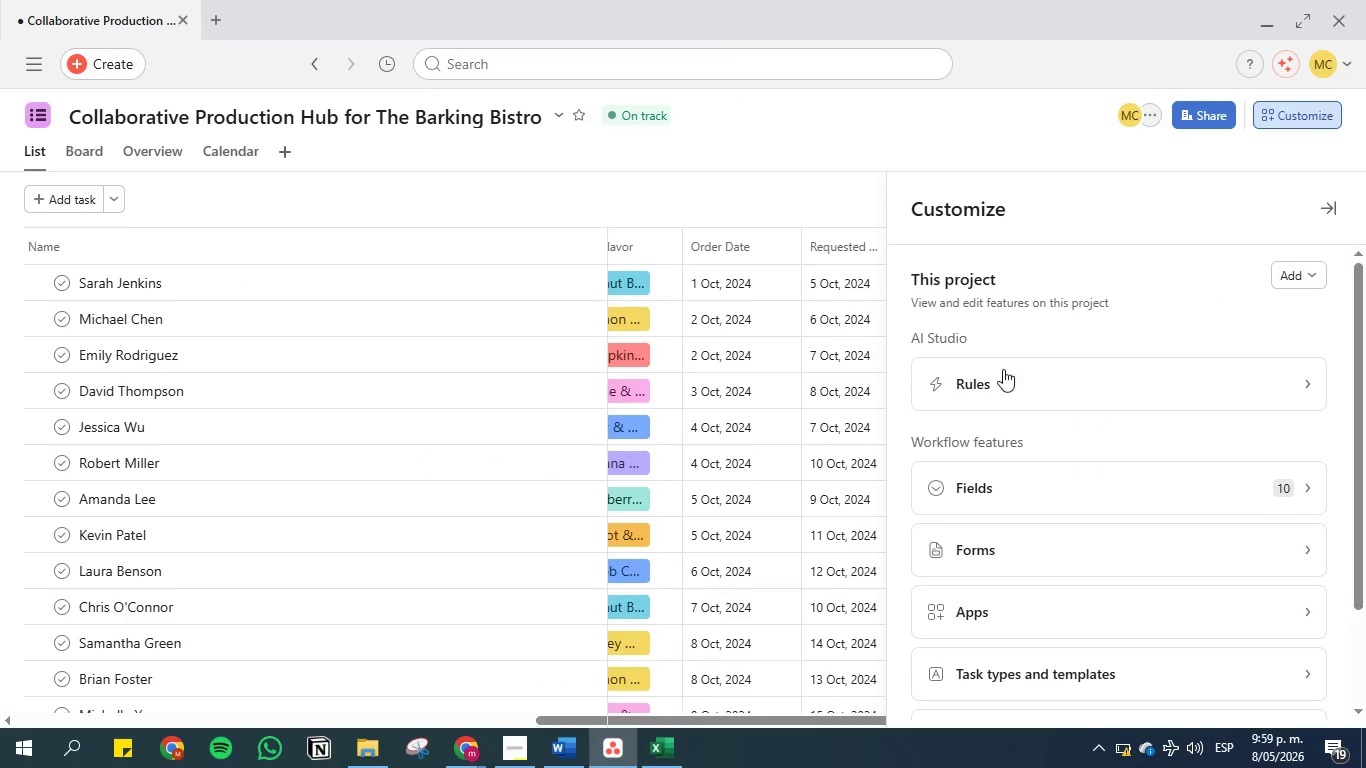 
left_click([986, 402])
 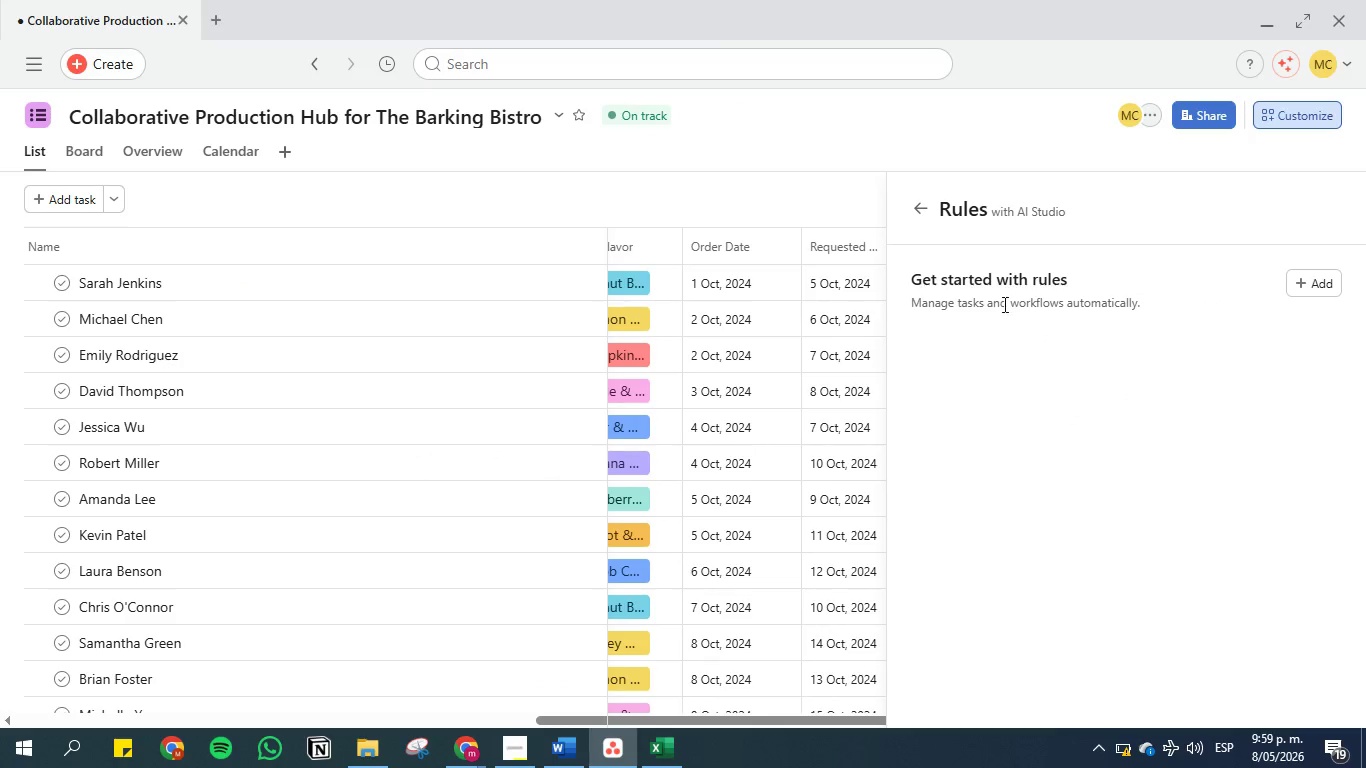 
left_click([1001, 291])
 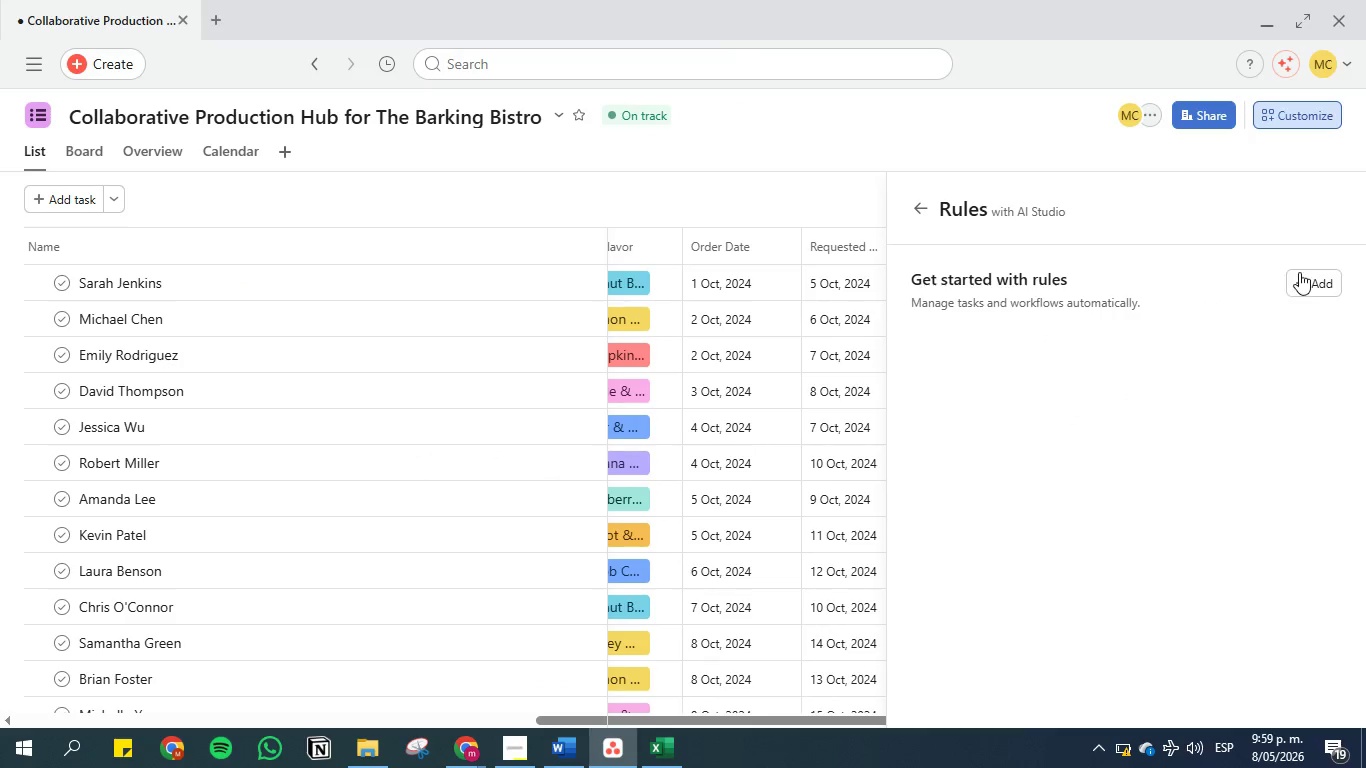 
left_click([1302, 271])
 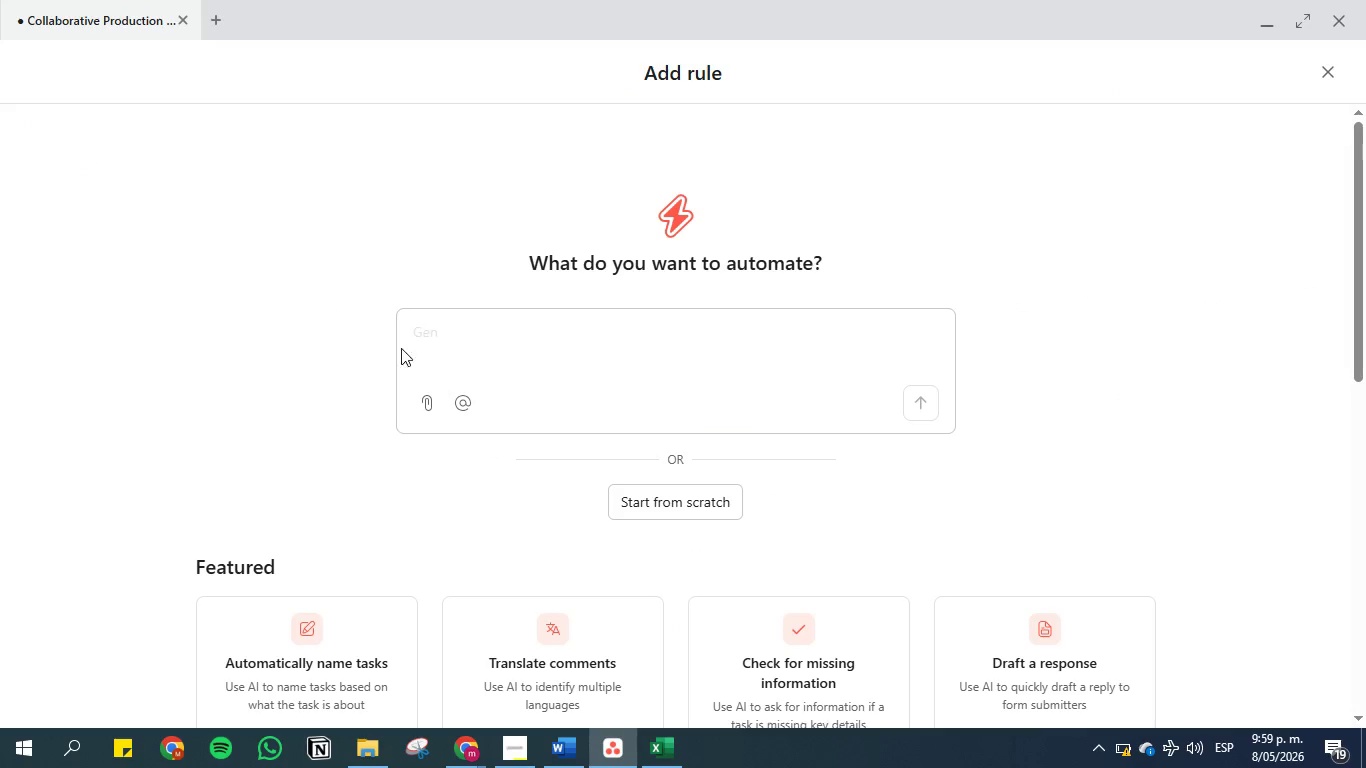 
double_click([479, 332])
 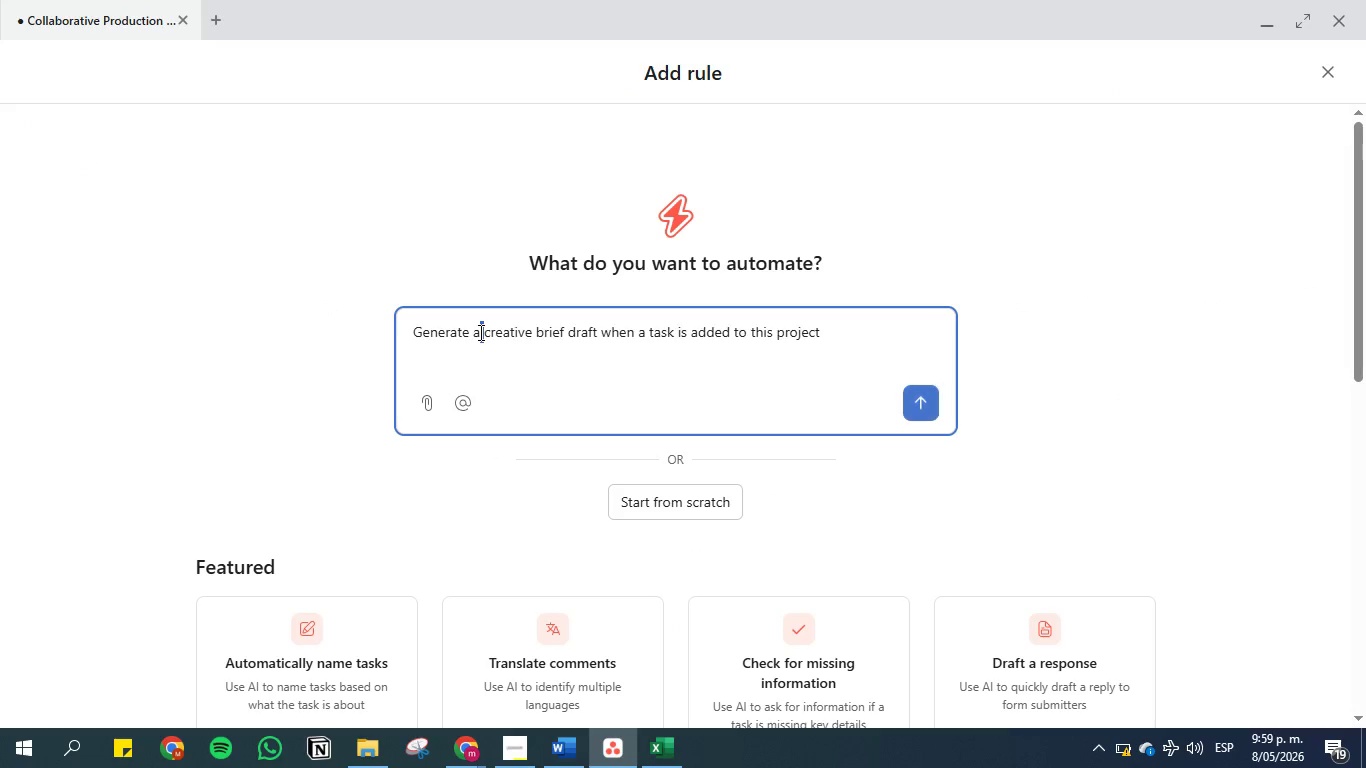 
triple_click([479, 332])
 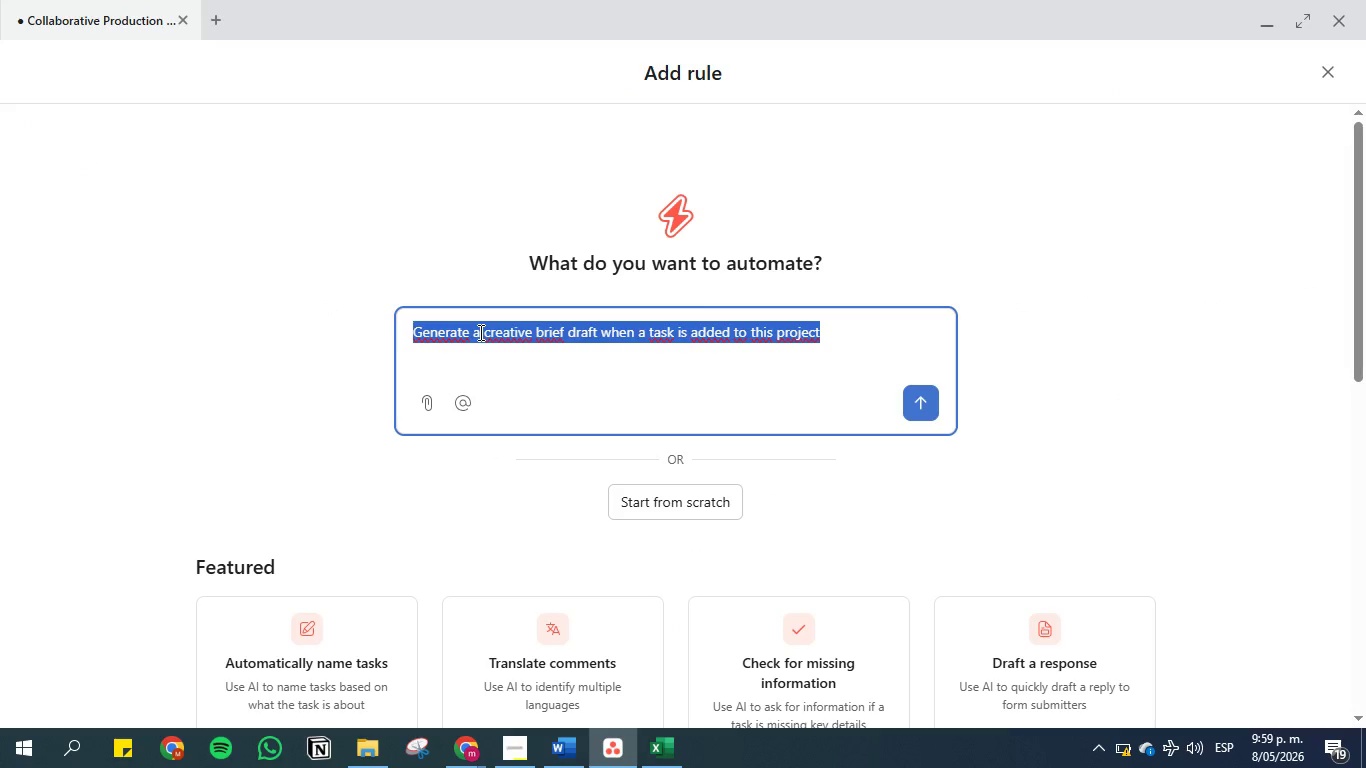 
key(Control+V)
 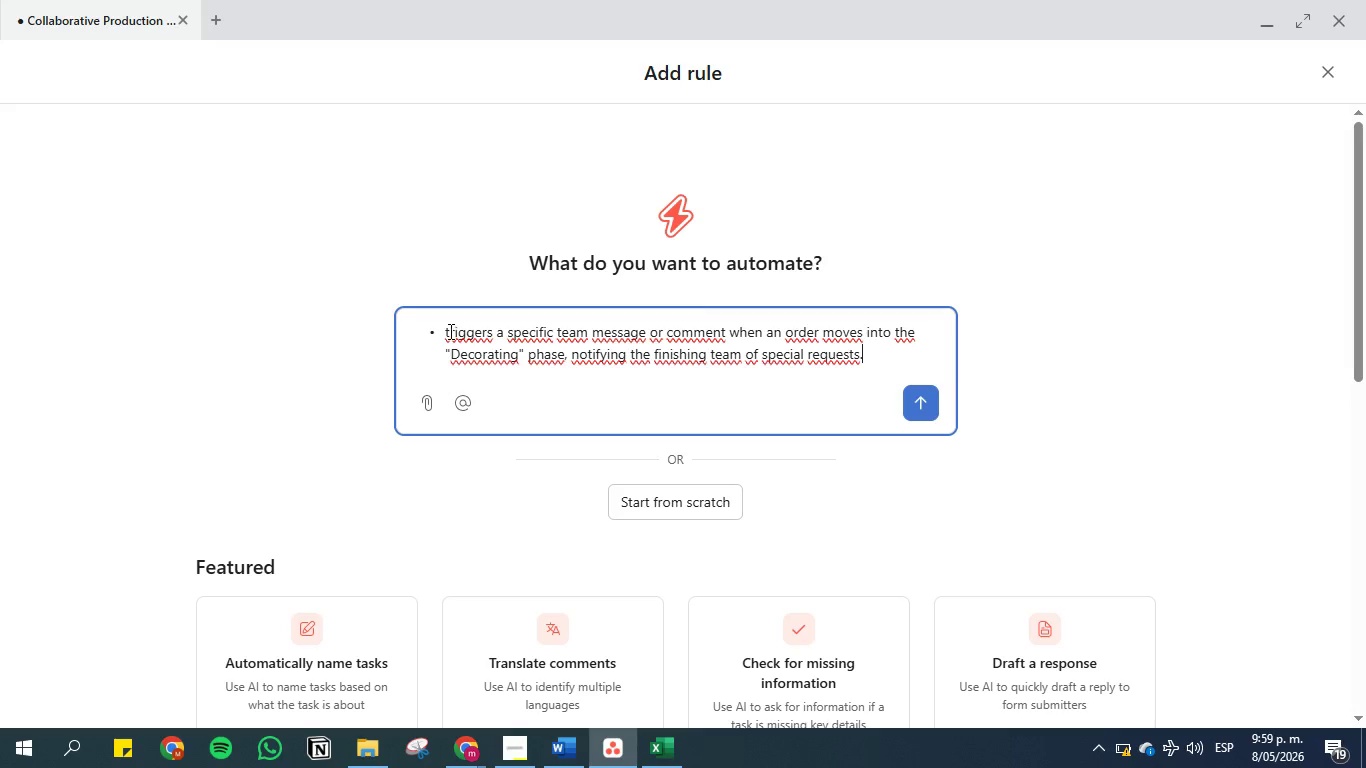 
left_click([440, 331])
 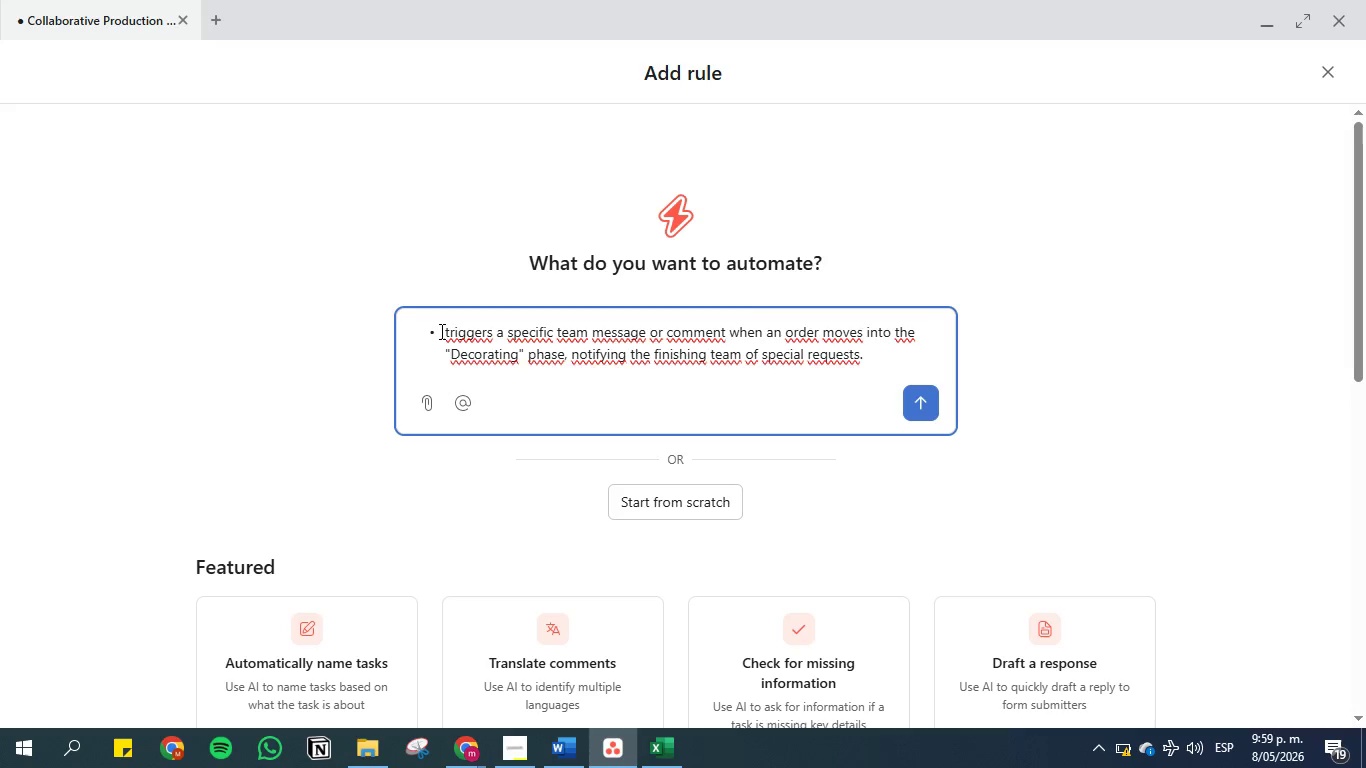 
key(Backspace)
 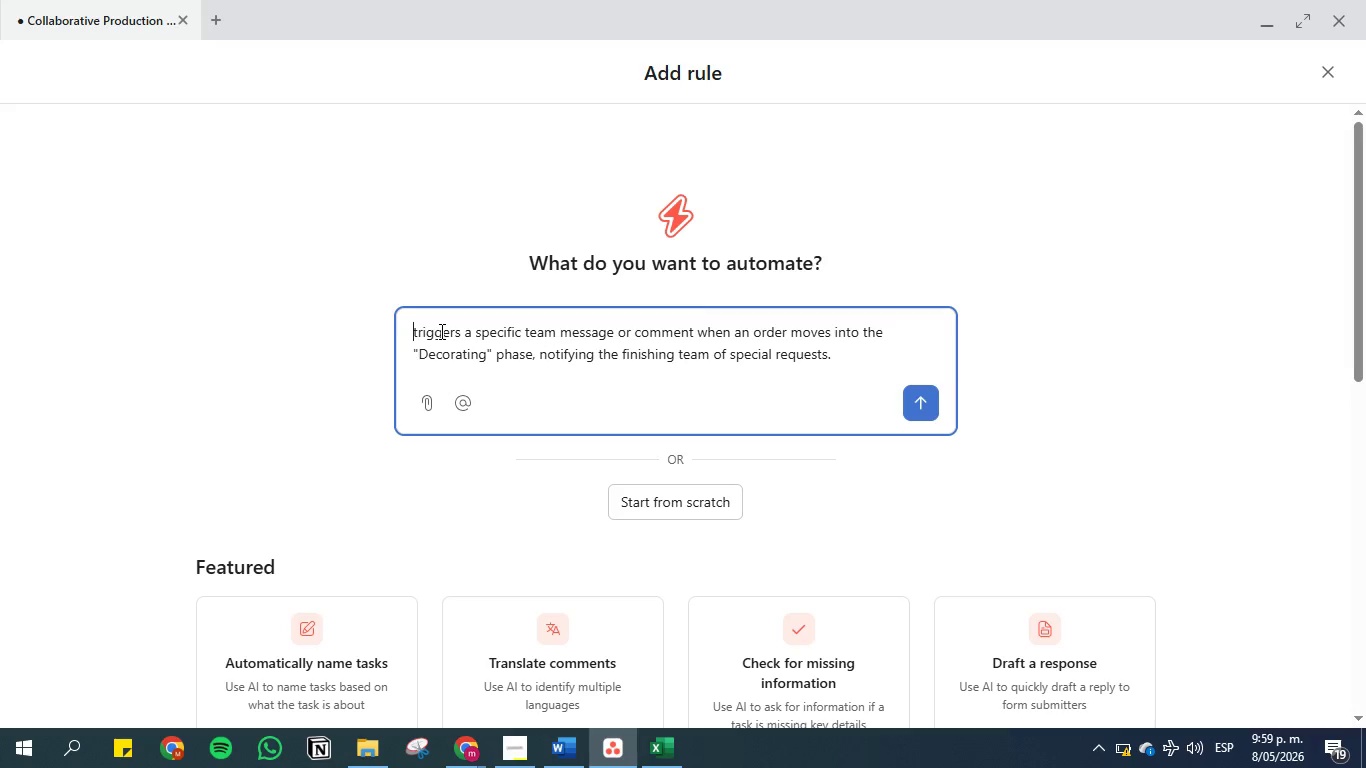 
key(Backspace)
 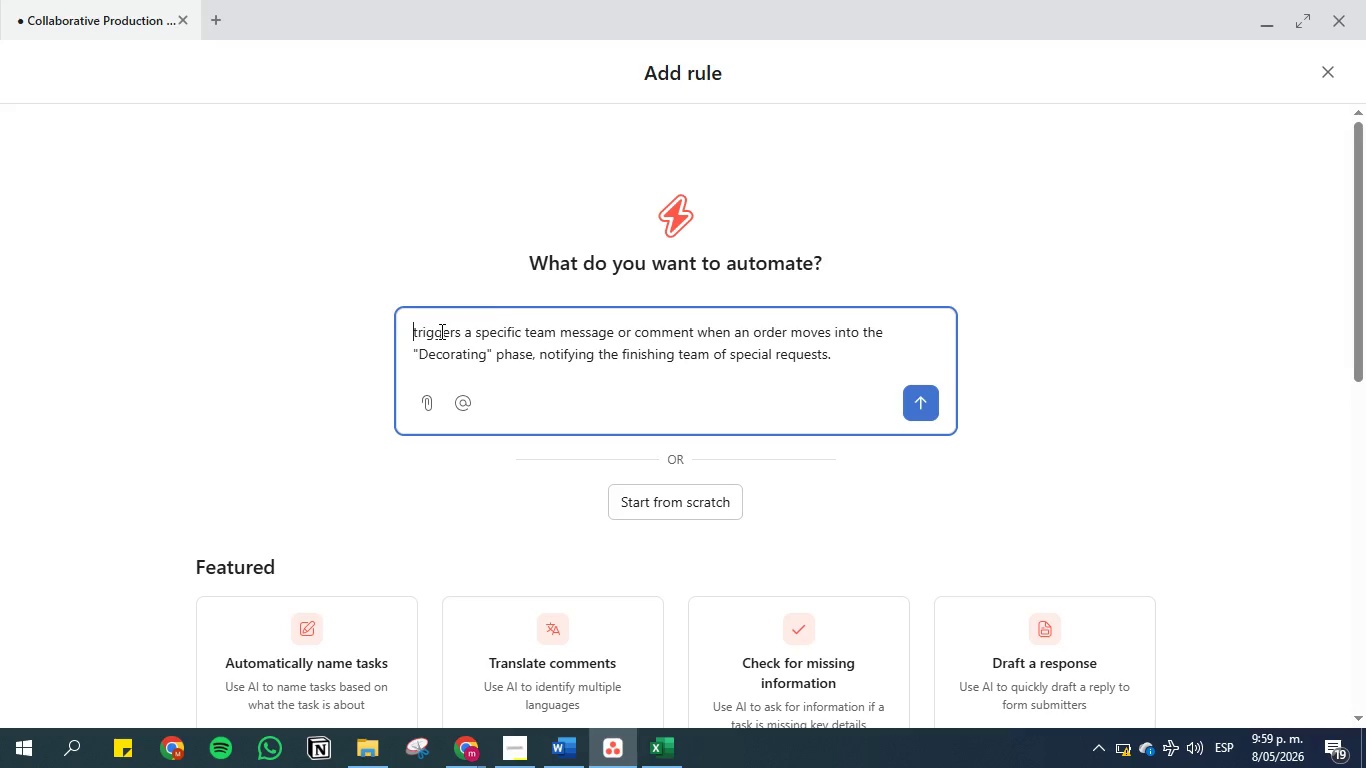 
key(Backspace)
 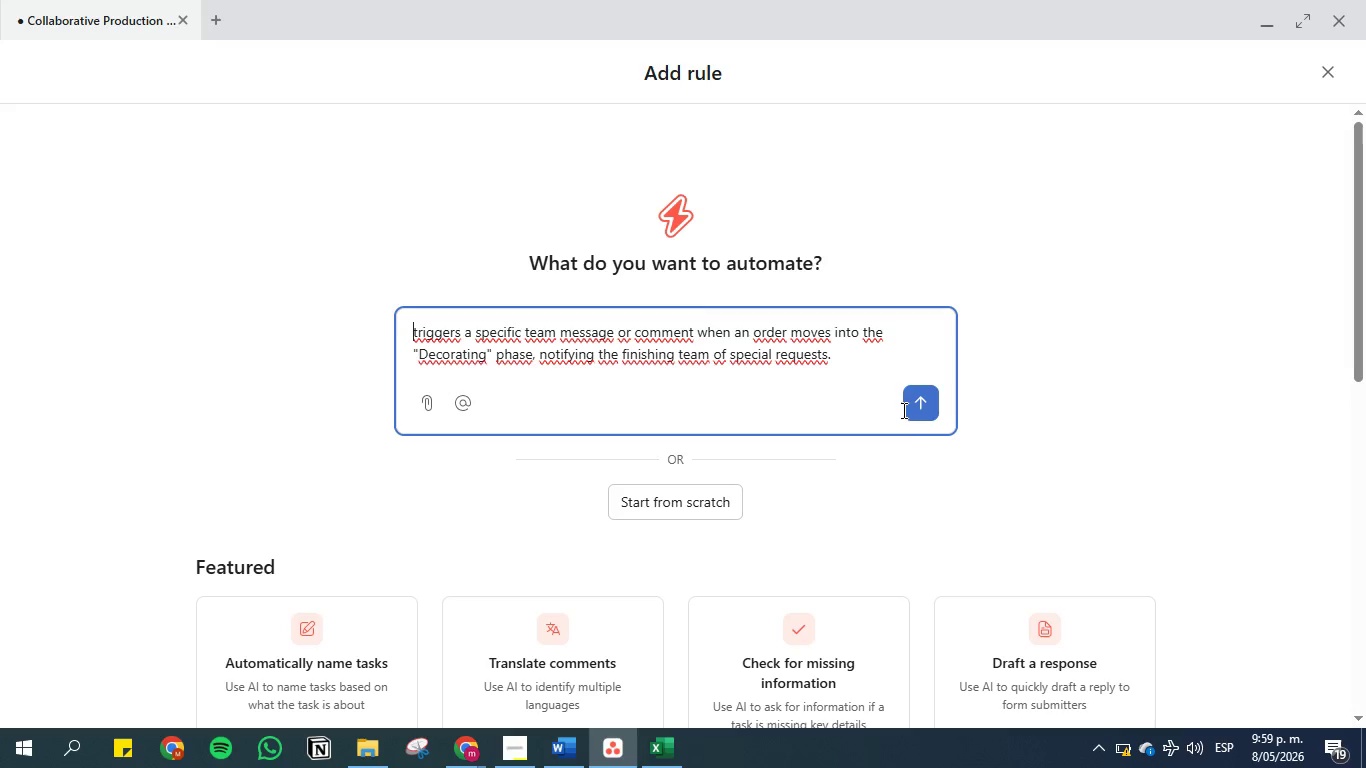 
left_click([917, 410])
 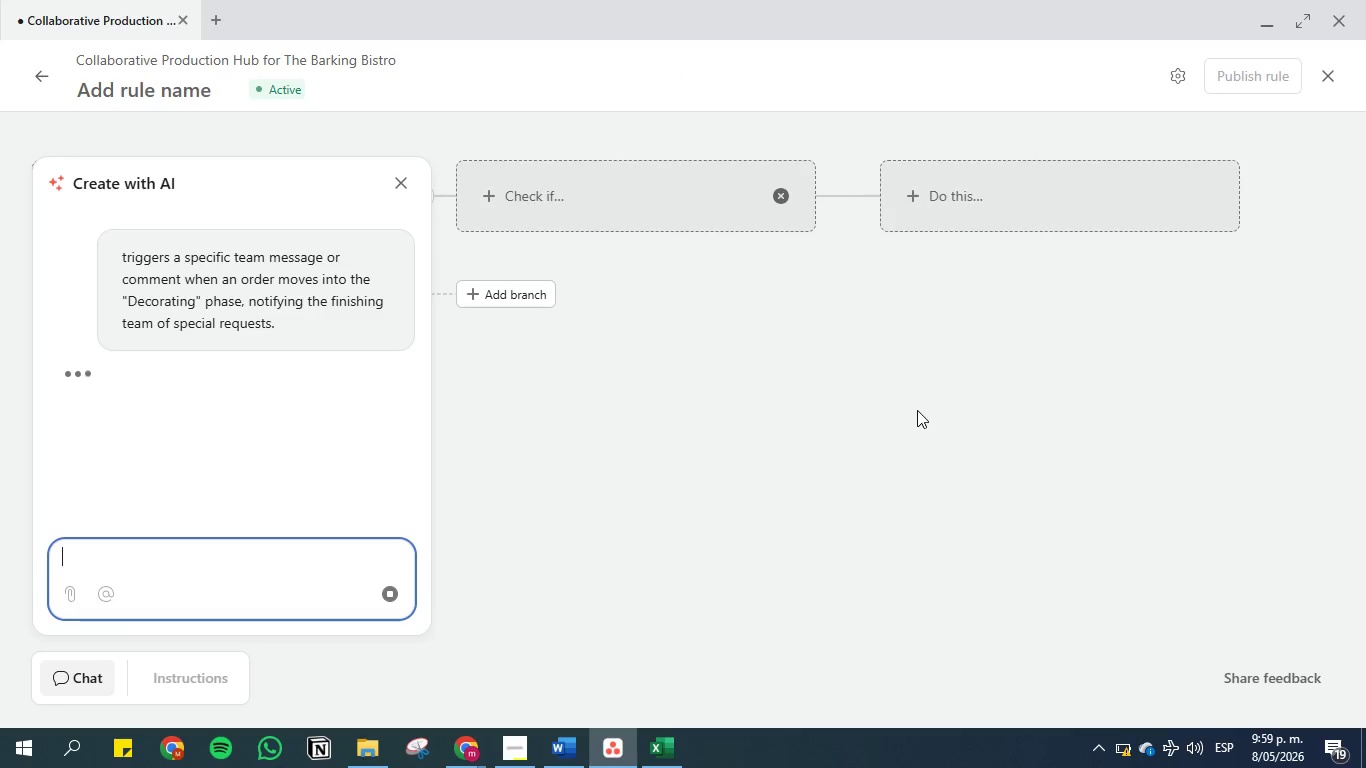 
wait(9.11)
 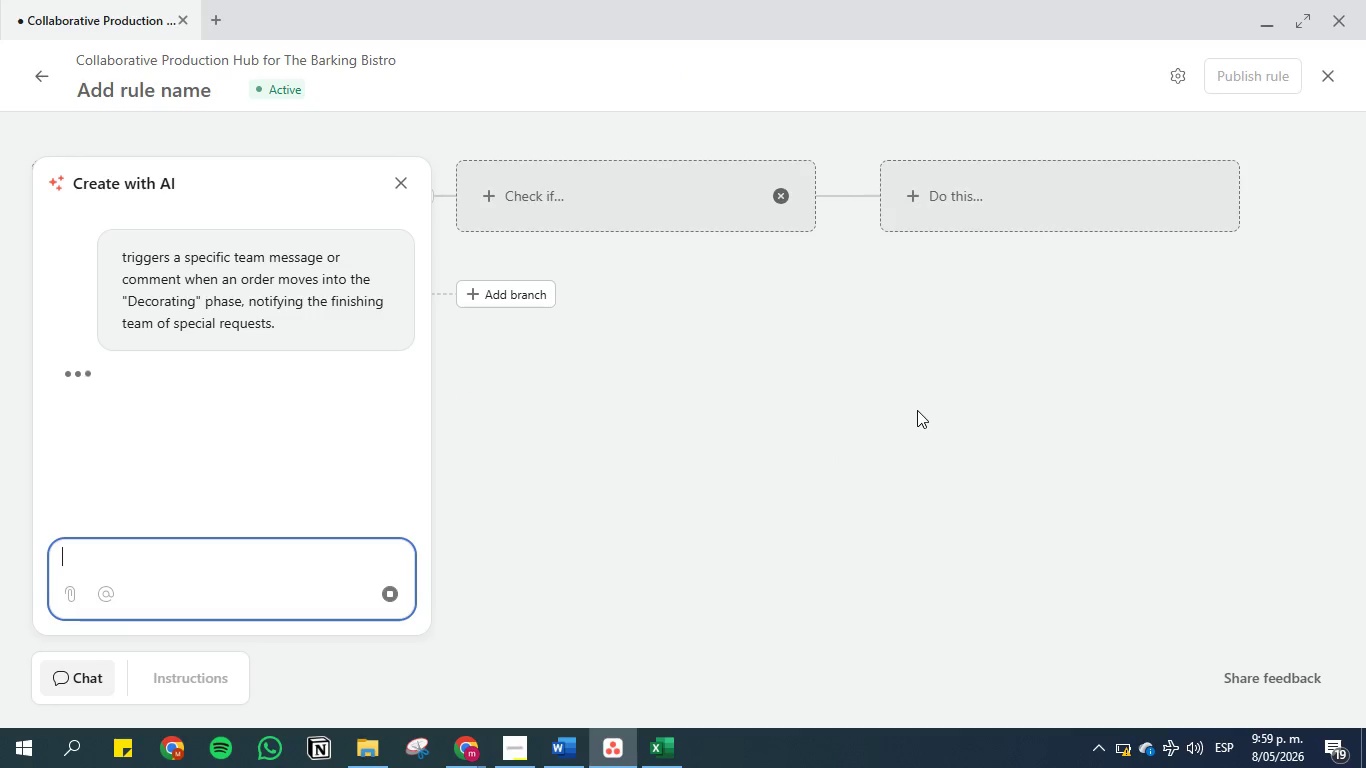 
scroll: coordinate [161, 369], scroll_direction: down, amount: 3.0
 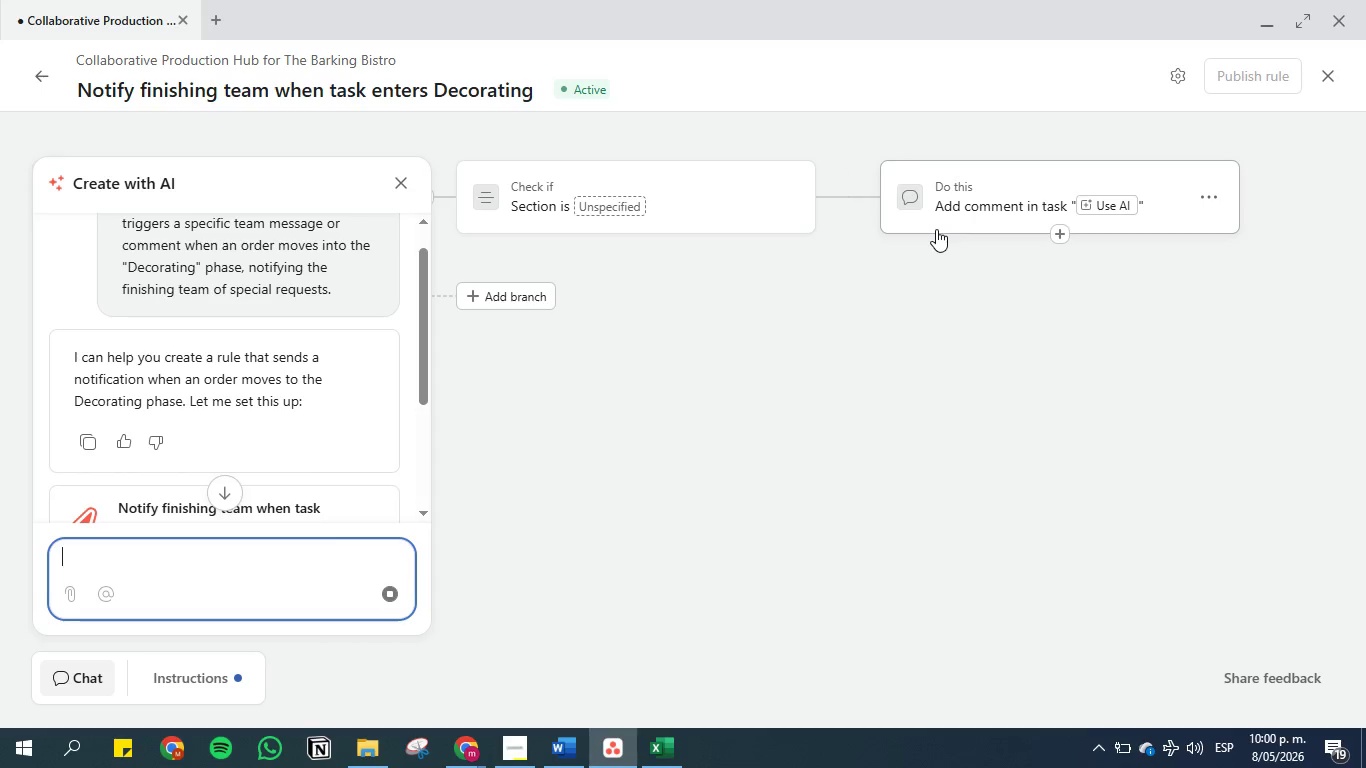 
wait(31.42)
 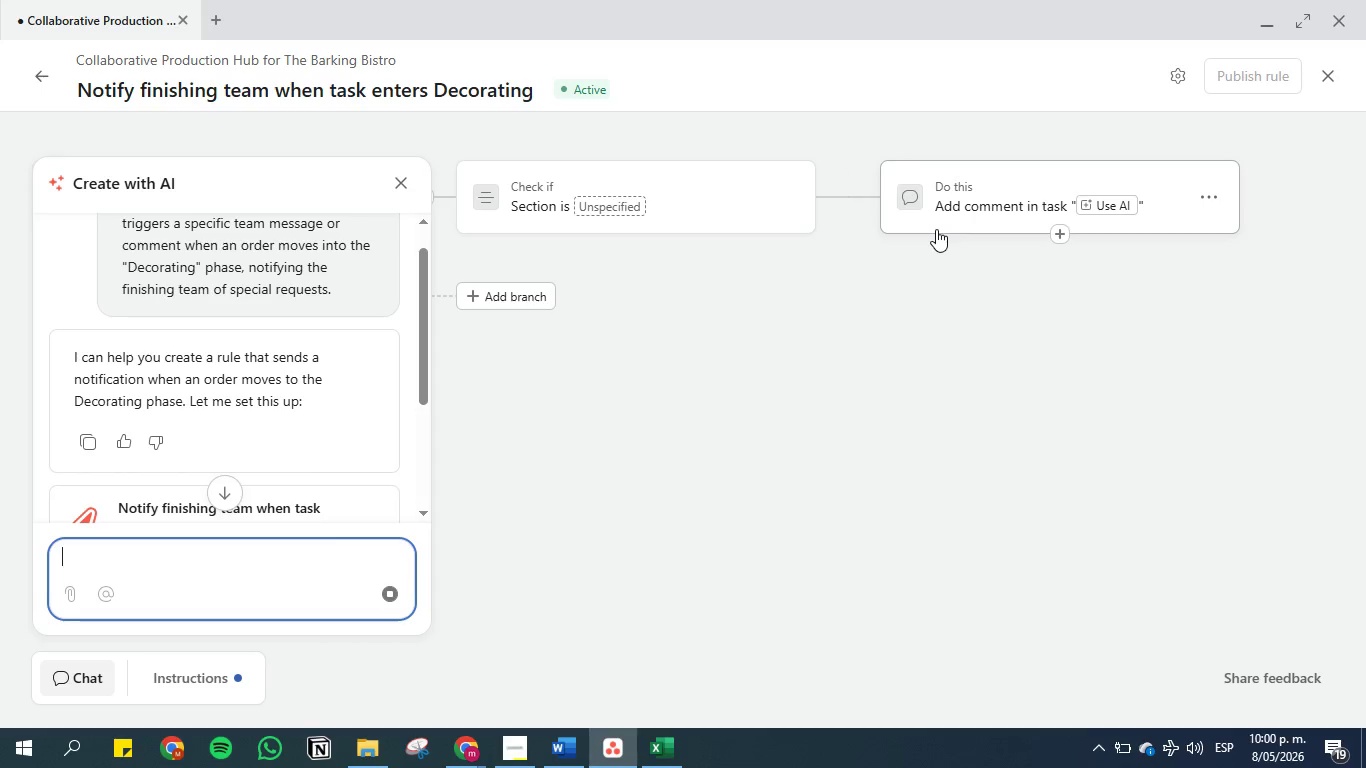 
scroll: coordinate [168, 330], scroll_direction: down, amount: 2.0
 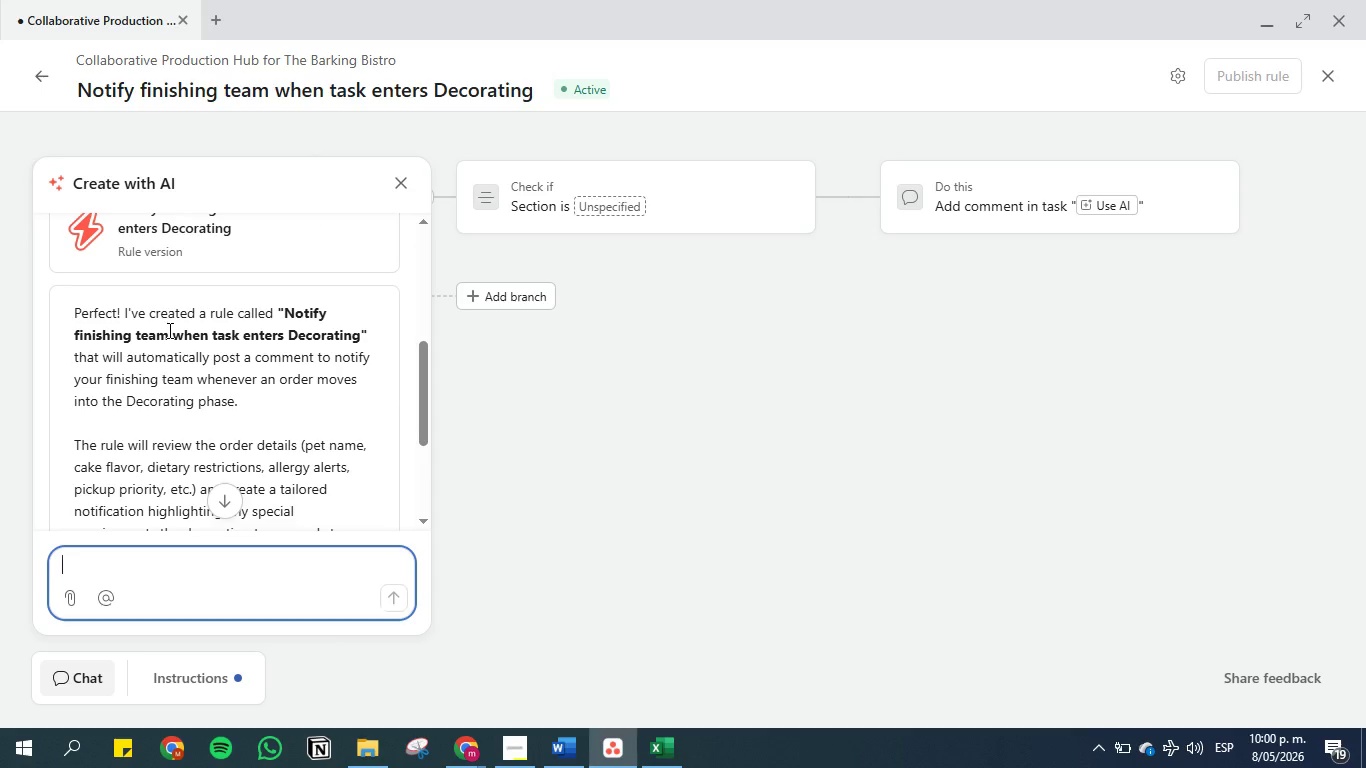 
wait(6.91)
 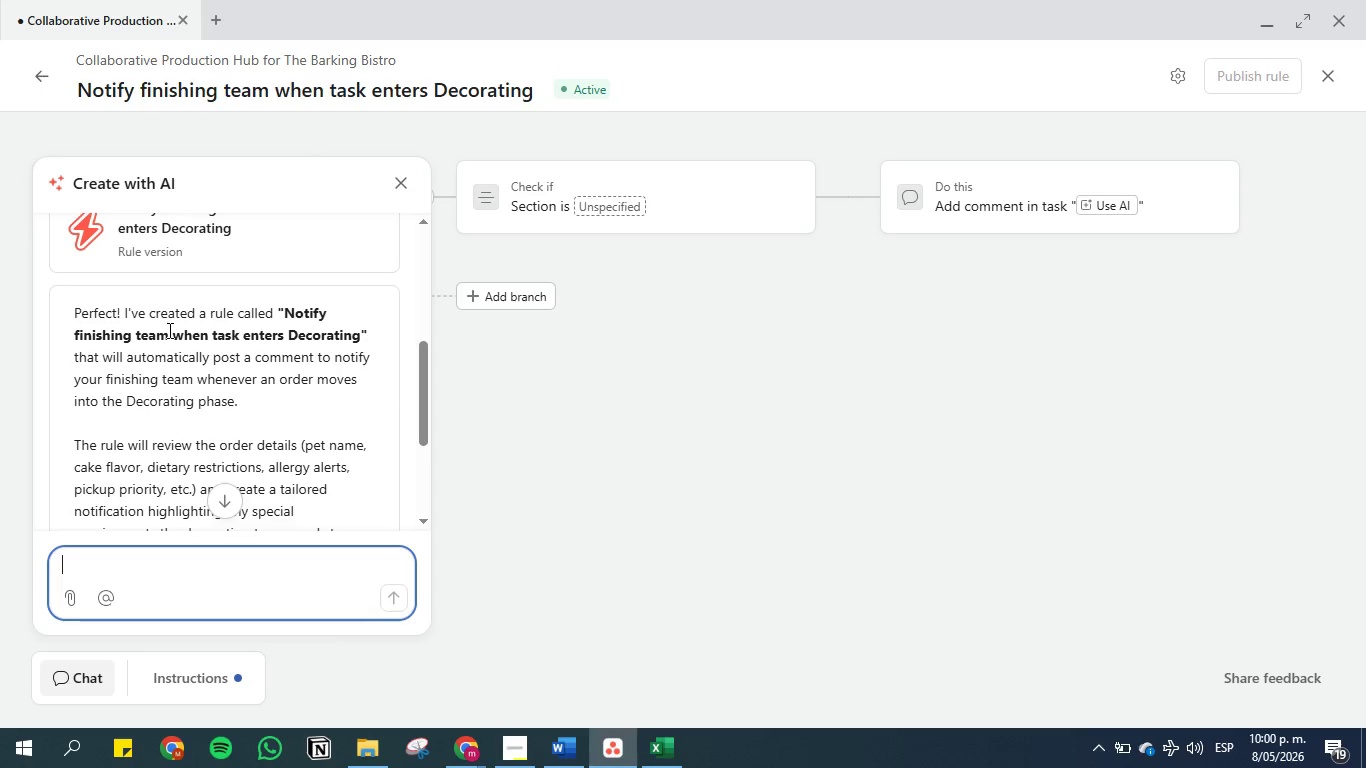 
scroll: coordinate [168, 330], scroll_direction: down, amount: 1.0
 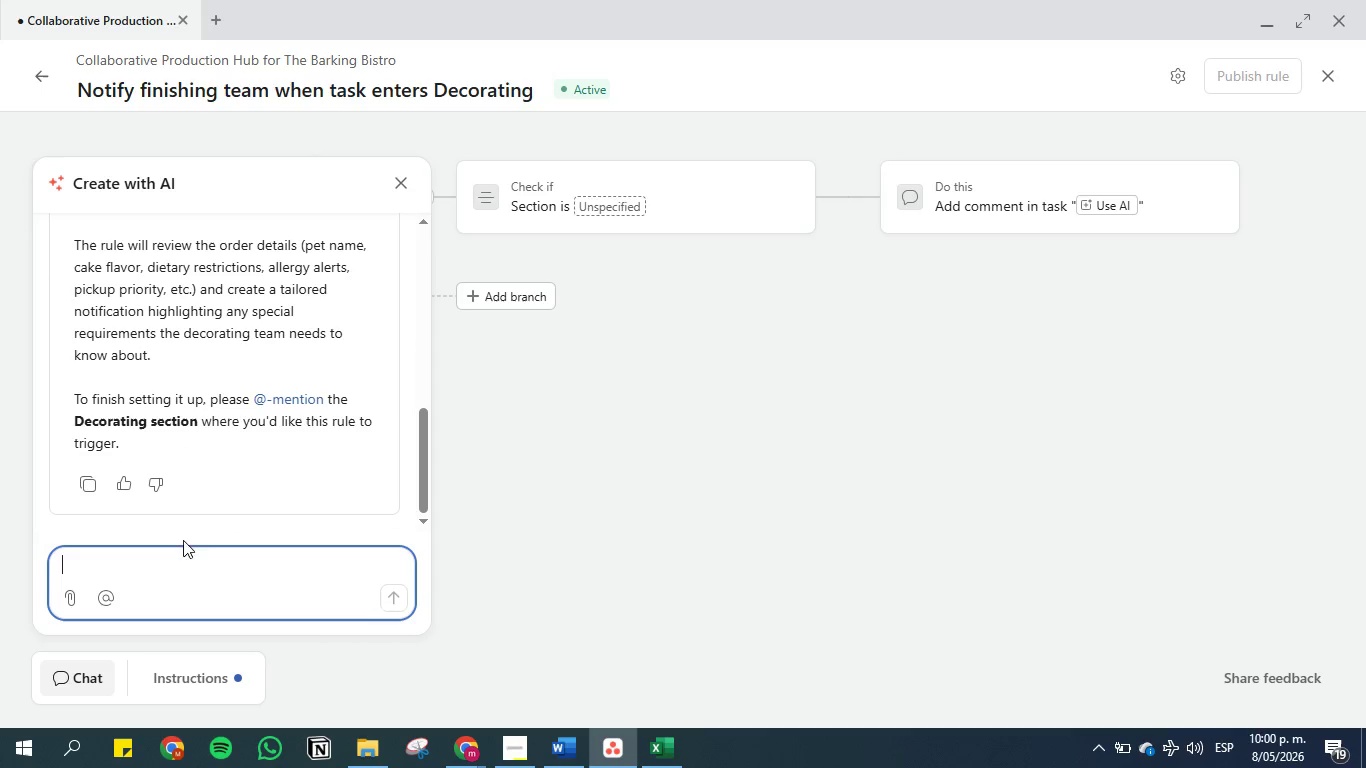 
wait(12.38)
 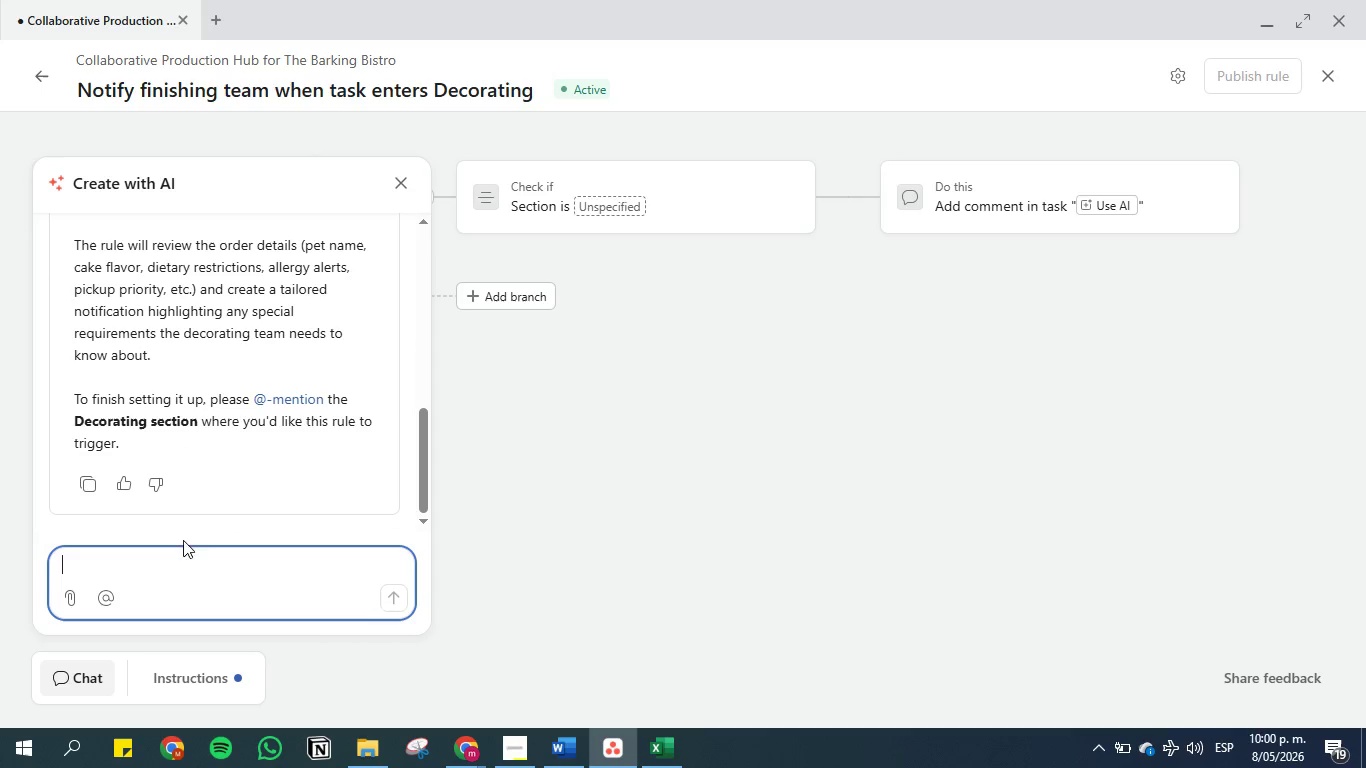 
left_click([142, 558])
 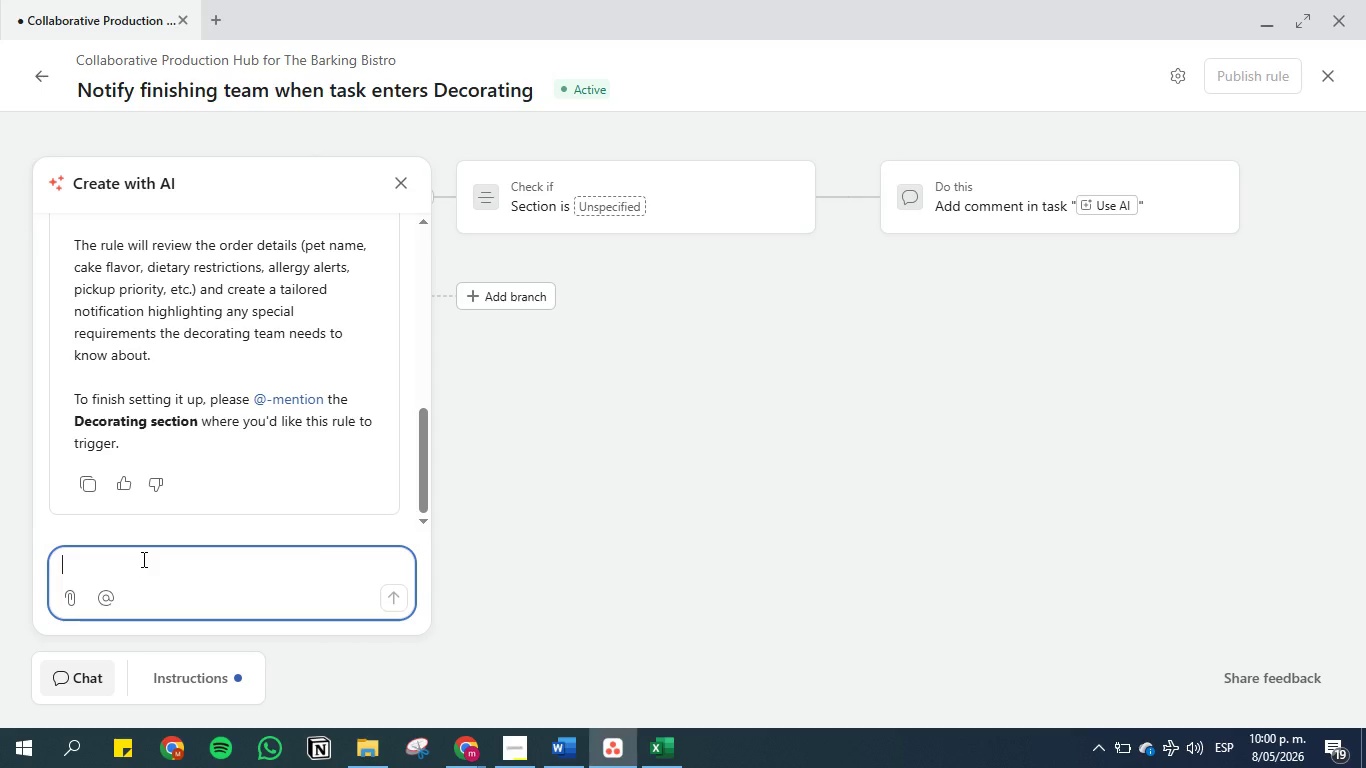 
key(Alt+Control+2)
 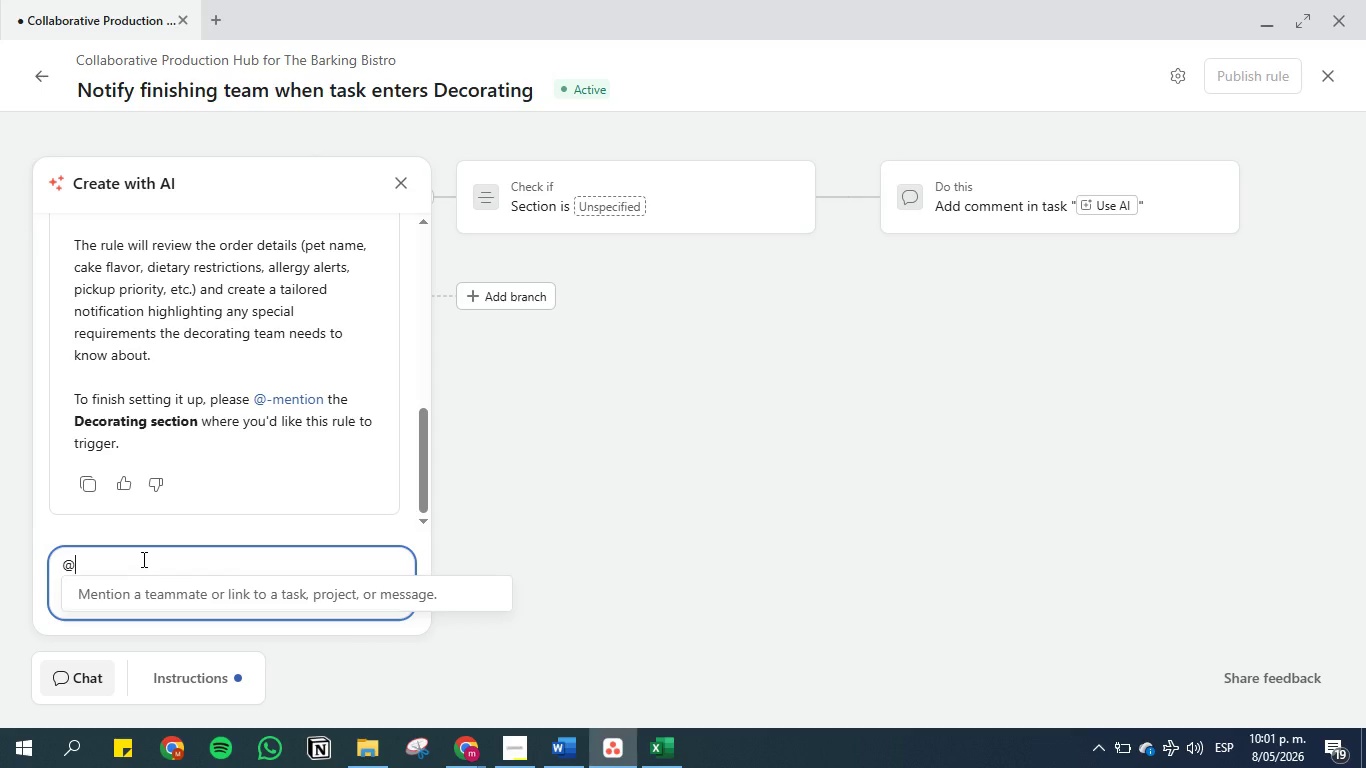 
type(colla)
 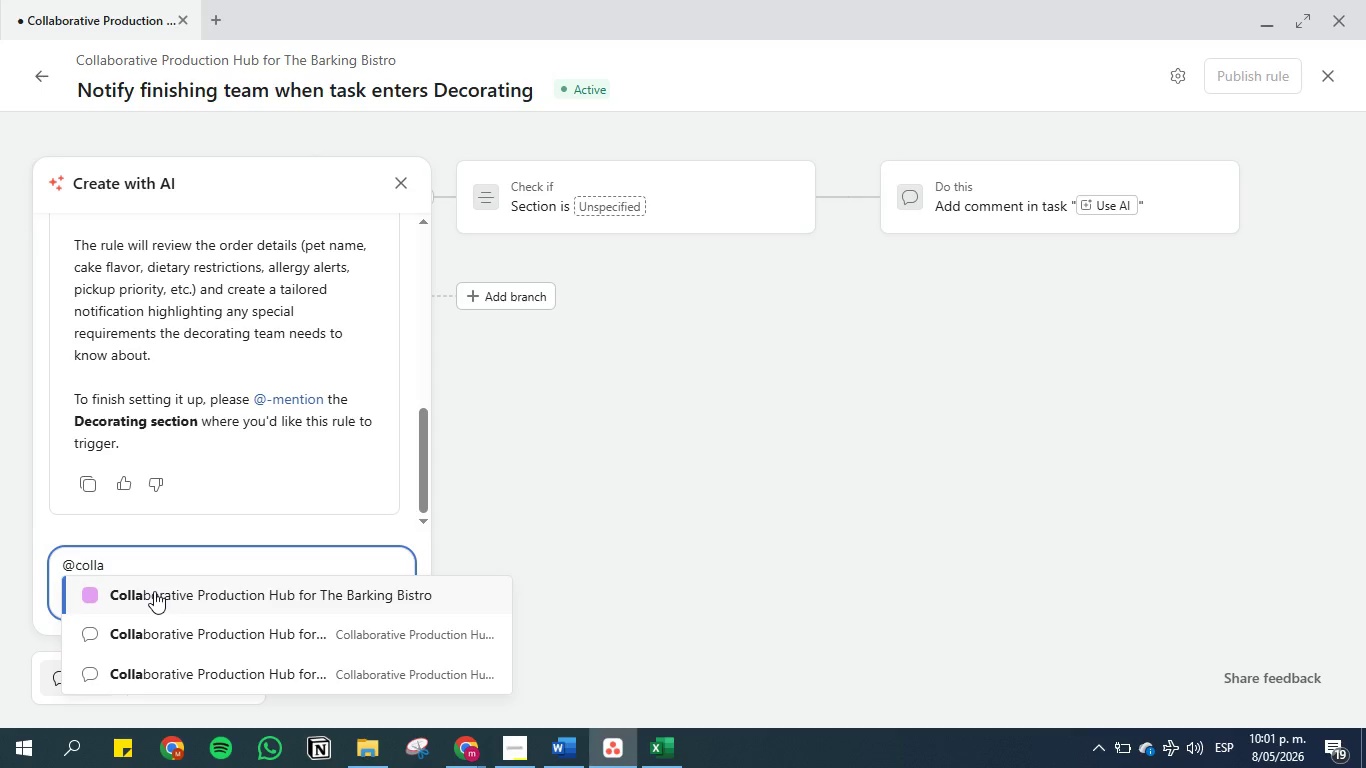 
left_click([154, 593])
 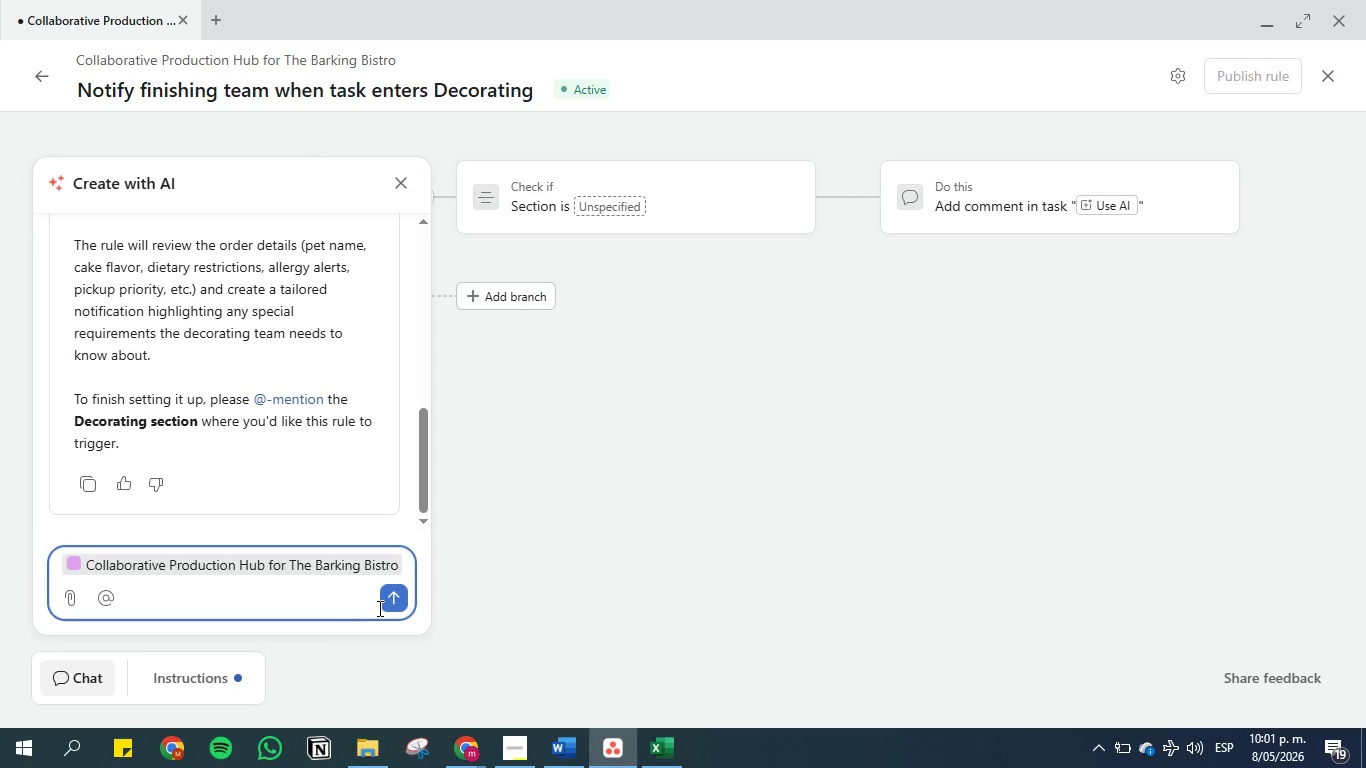 
left_click([404, 609])
 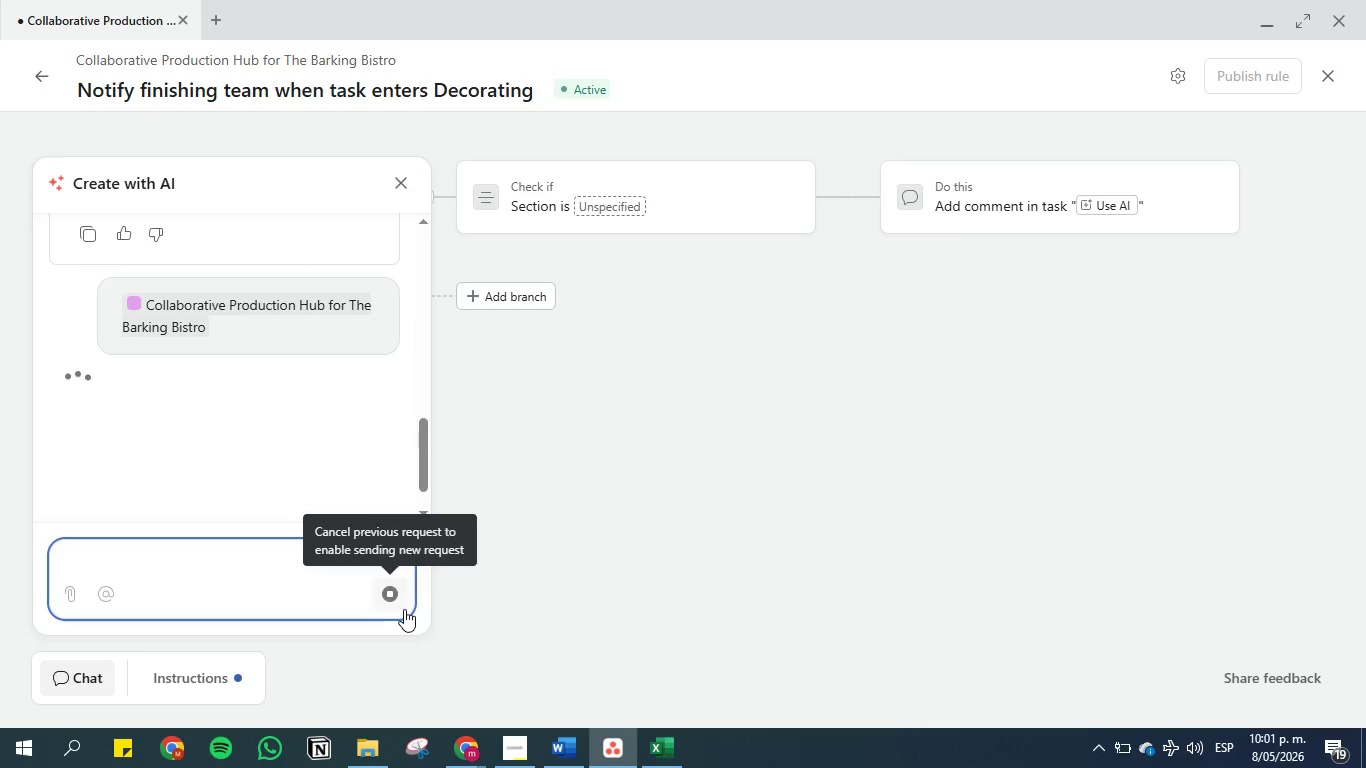 
wait(53.45)
 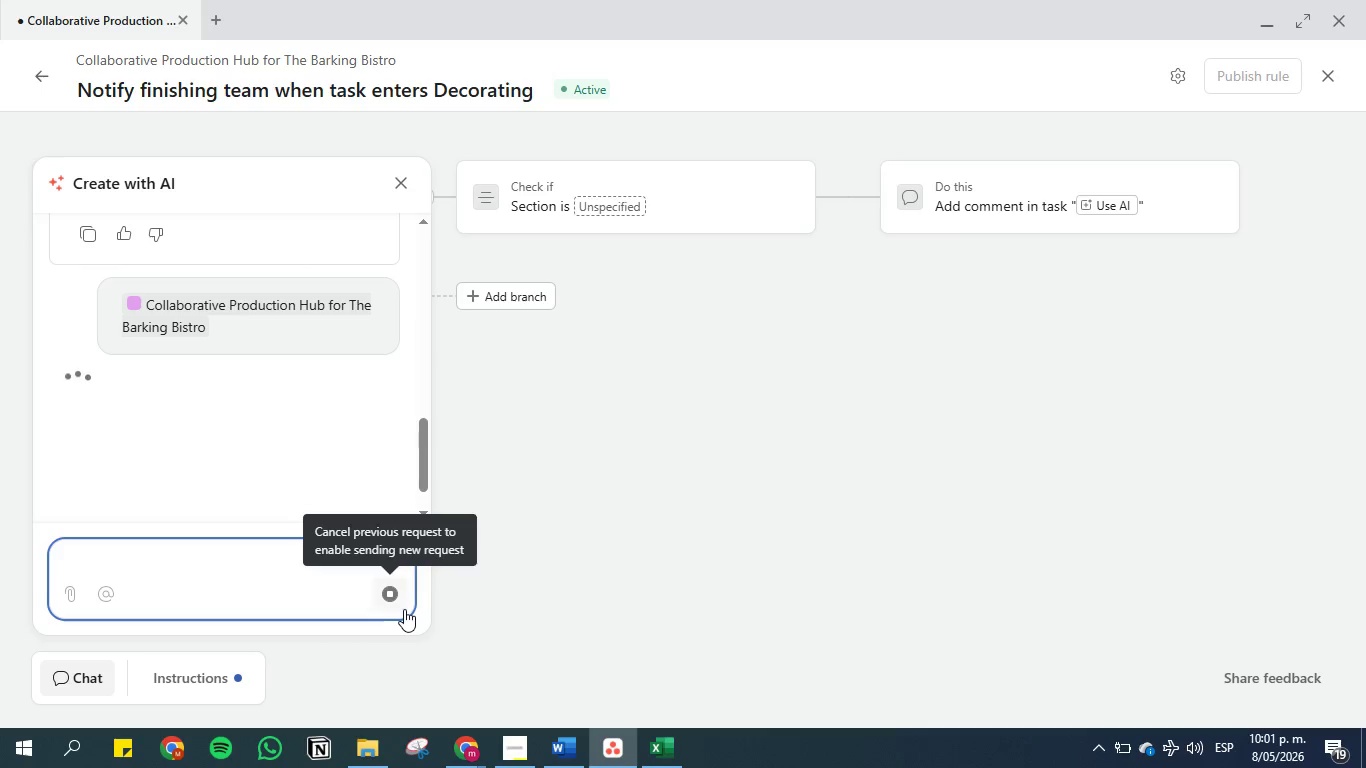 
scroll: coordinate [228, 337], scroll_direction: down, amount: 4.0
 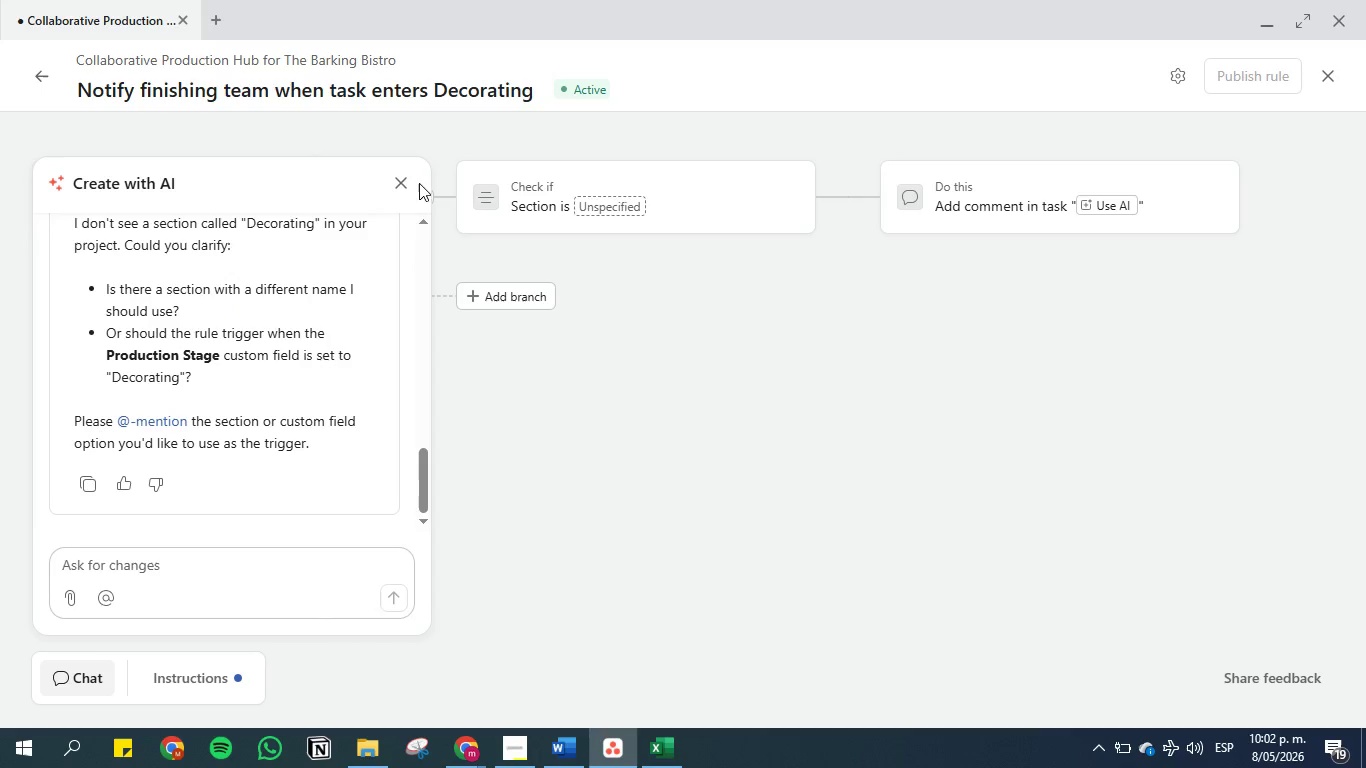 
left_click([406, 177])
 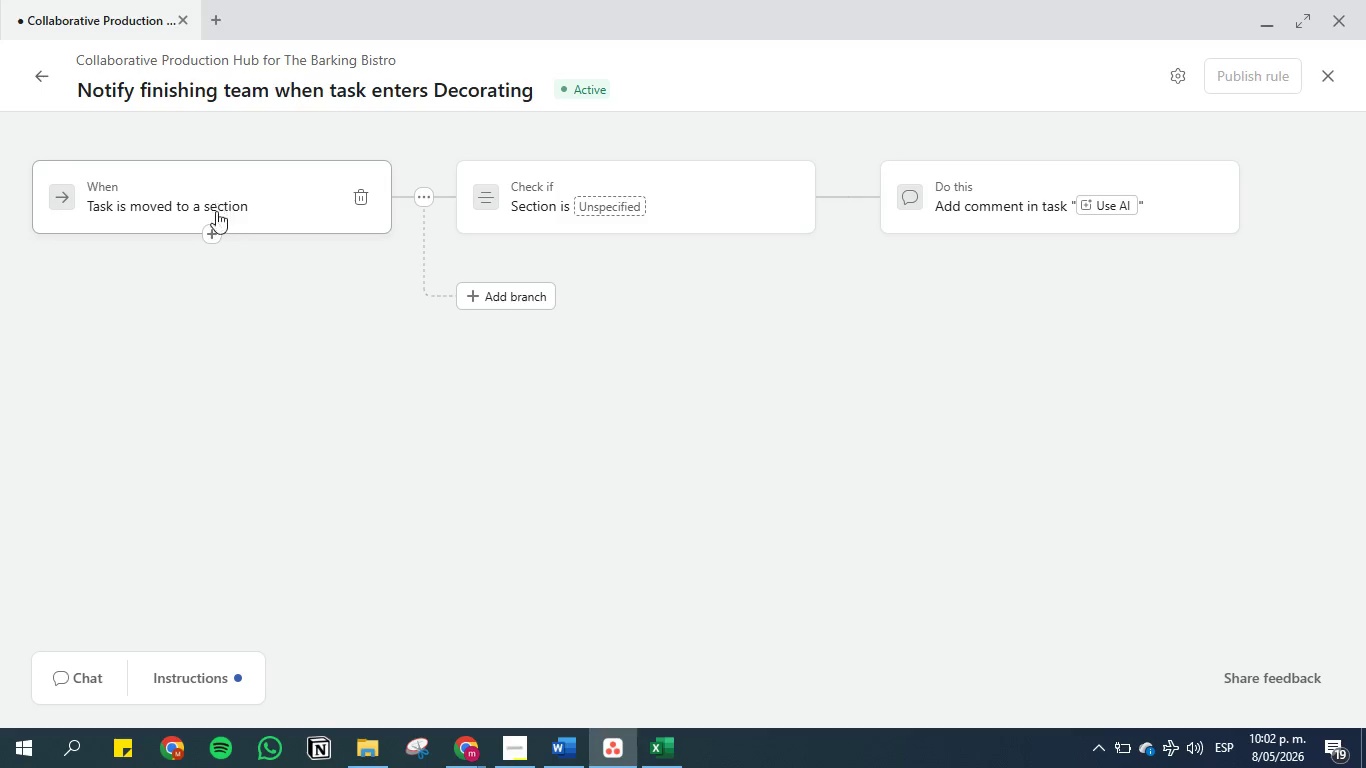 
left_click([216, 233])
 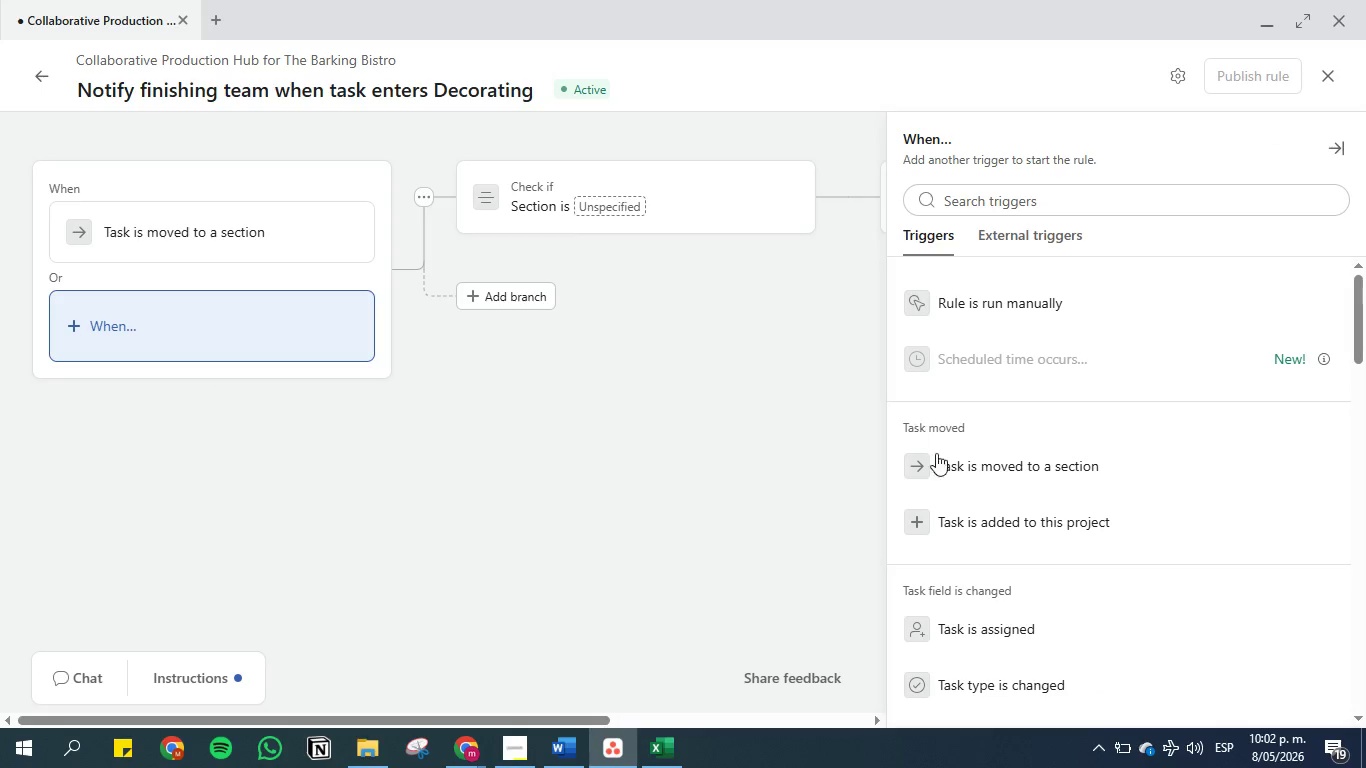 
scroll: coordinate [957, 468], scroll_direction: down, amount: 1.0
 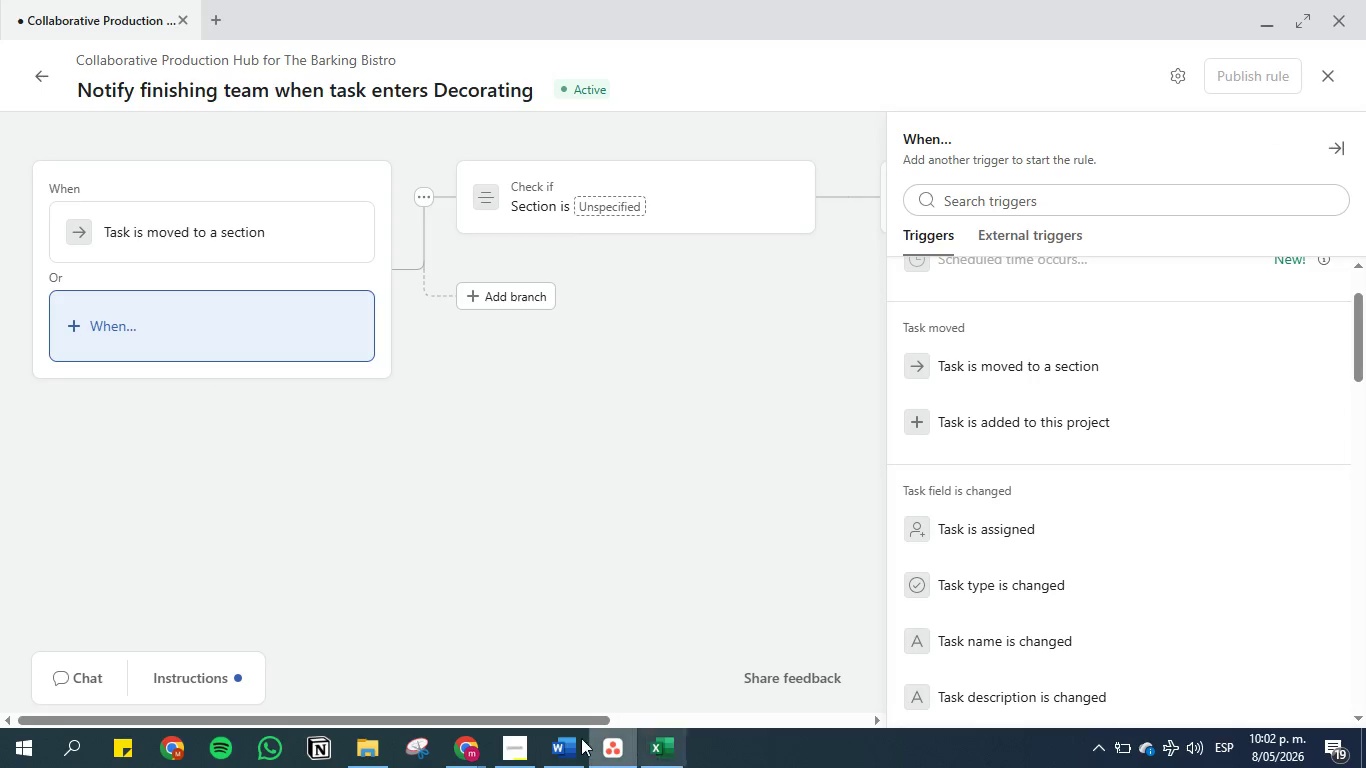 
left_click([566, 744])
 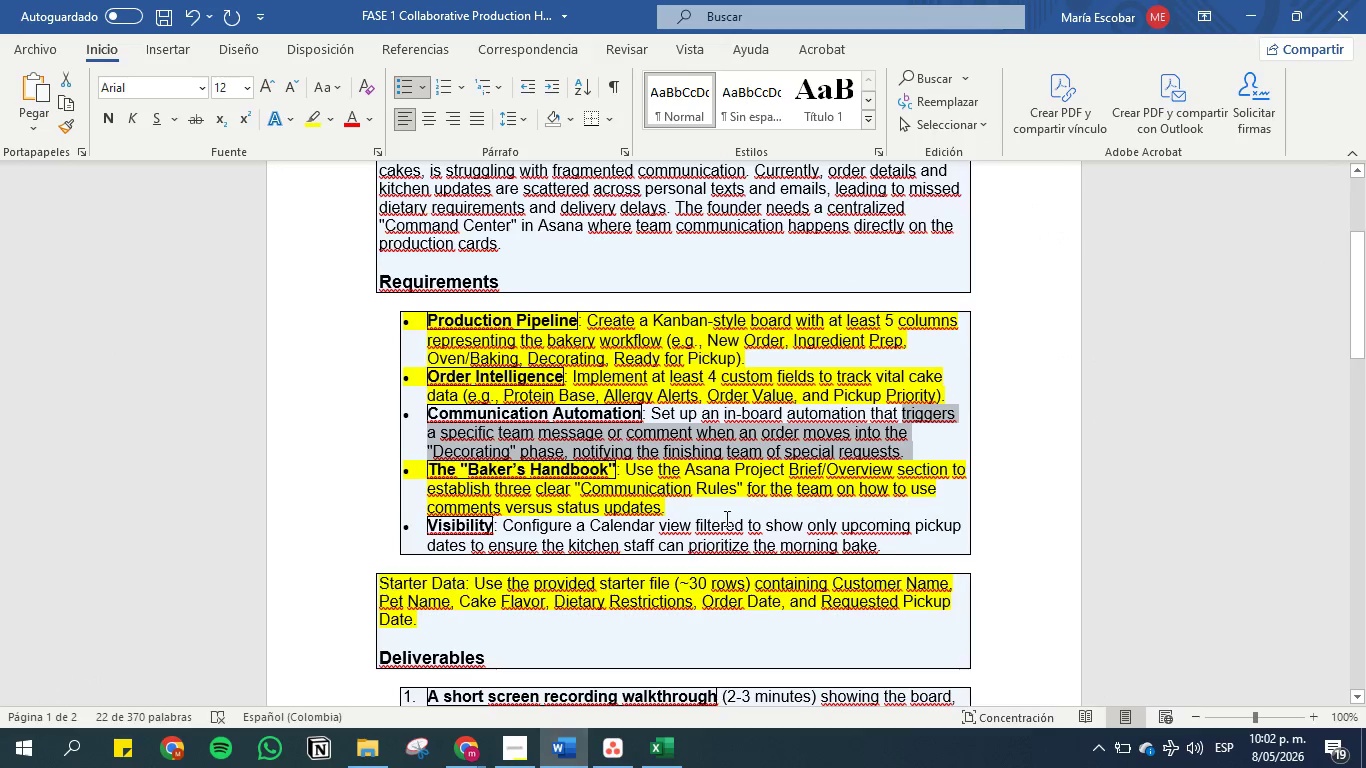 
wait(5.67)
 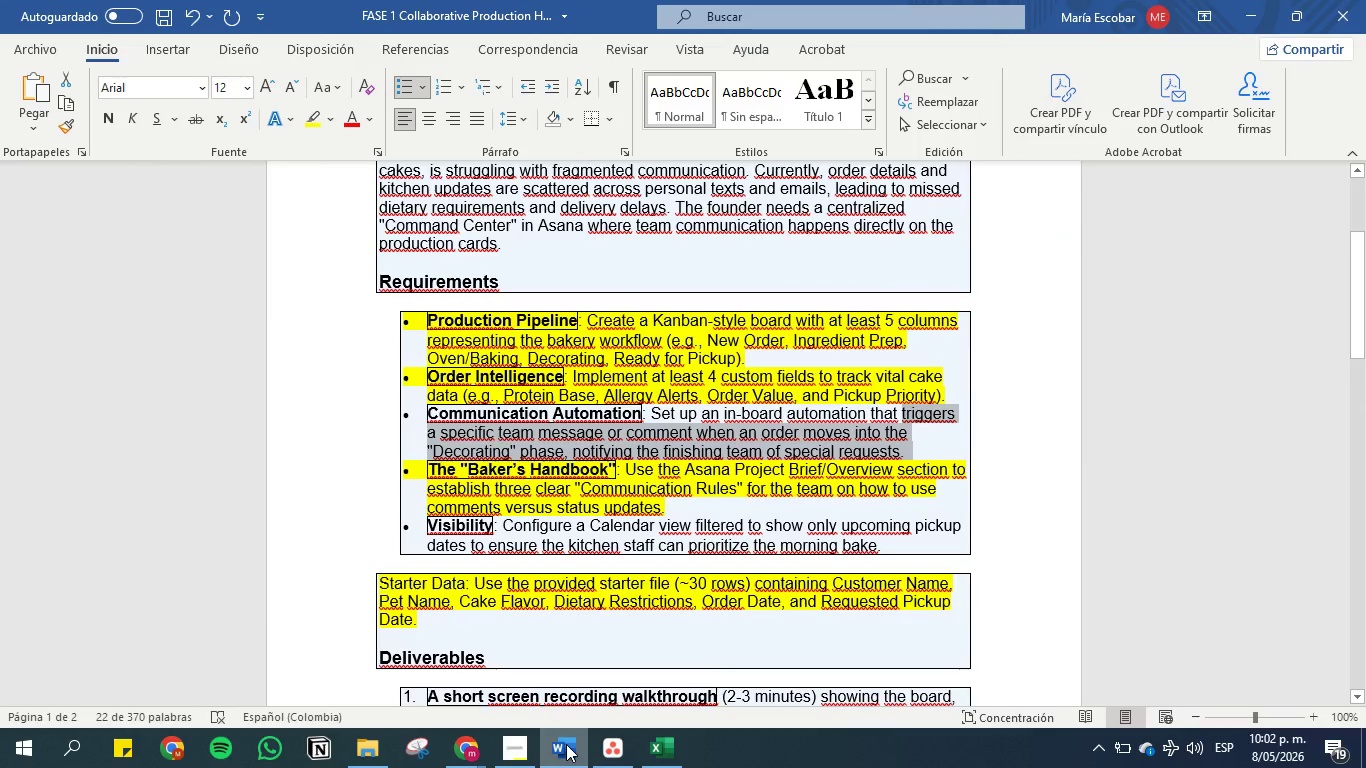 
left_click([1254, 8])
 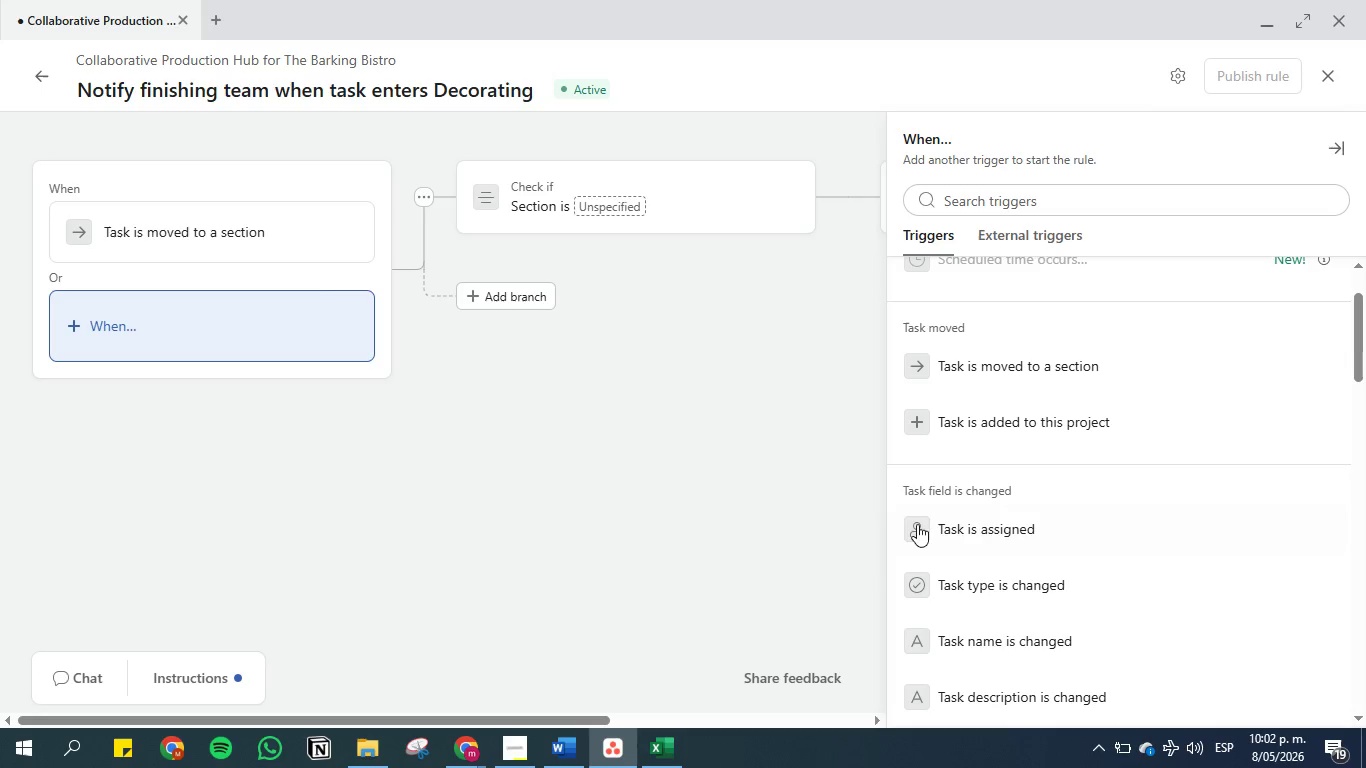 
scroll: coordinate [1007, 558], scroll_direction: down, amount: 7.0
 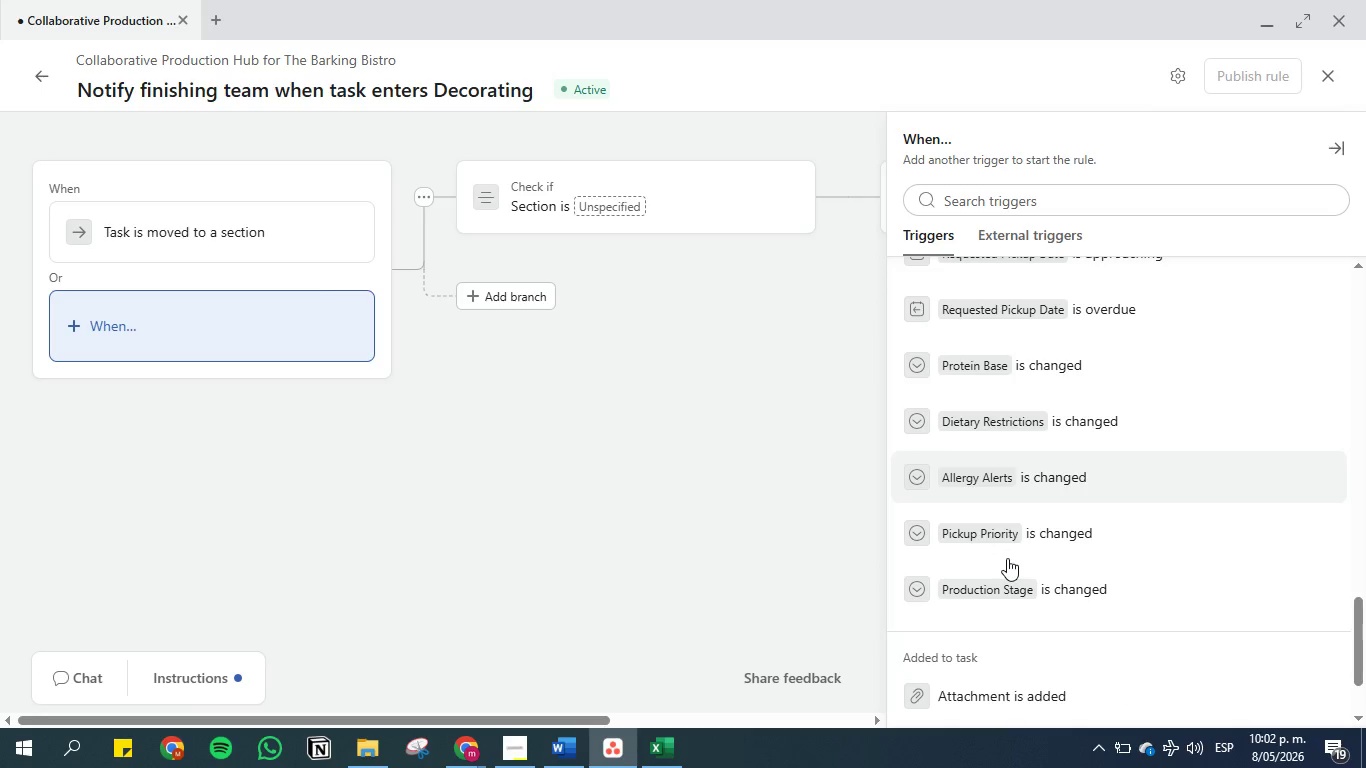 
left_click([1009, 583])
 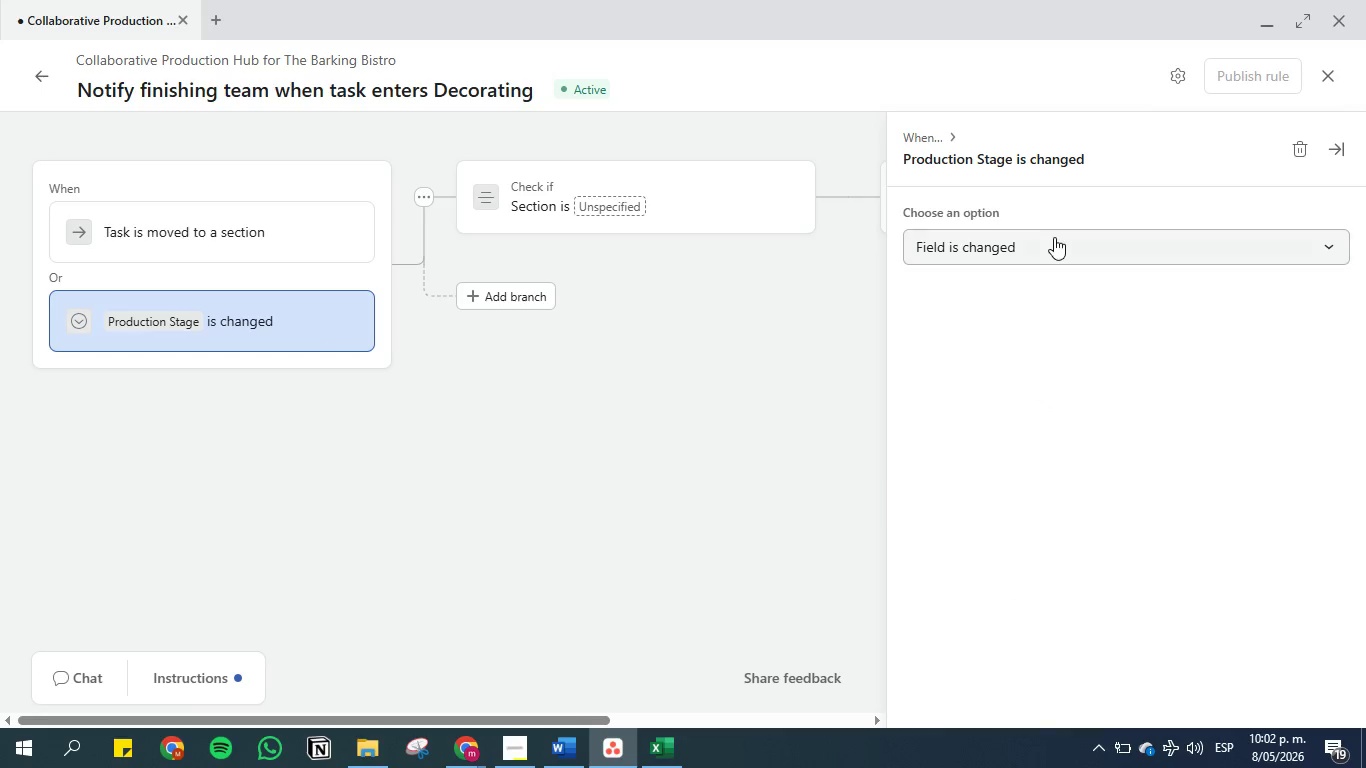 
left_click([1053, 240])
 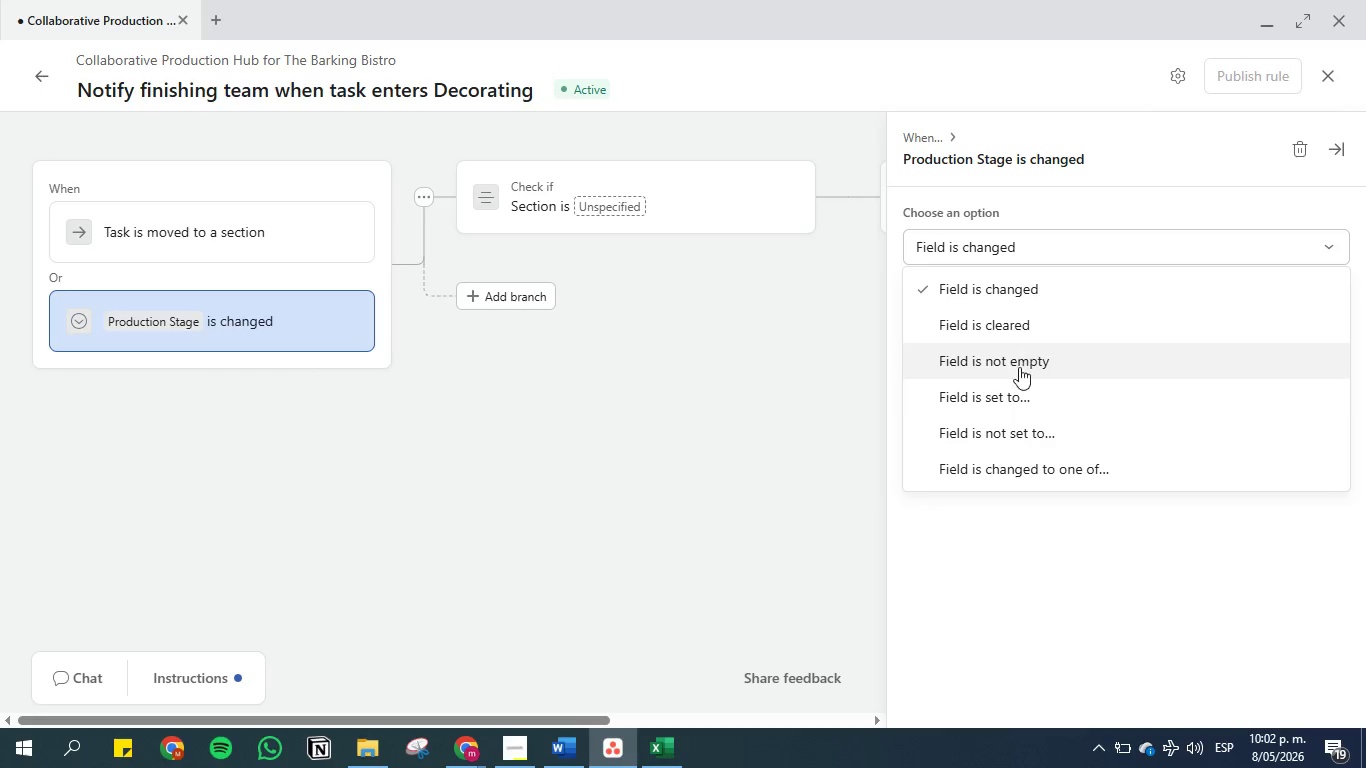 
left_click([1012, 402])
 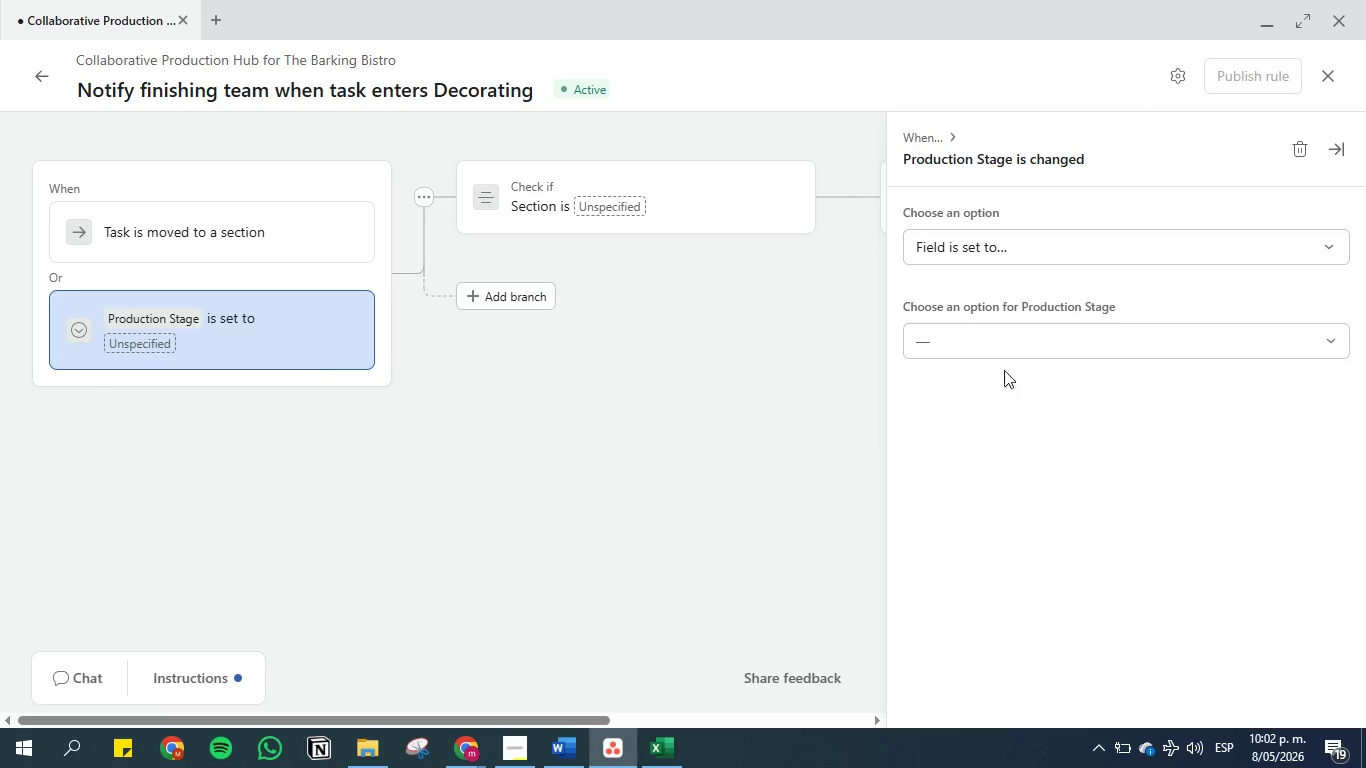 
left_click([1000, 347])
 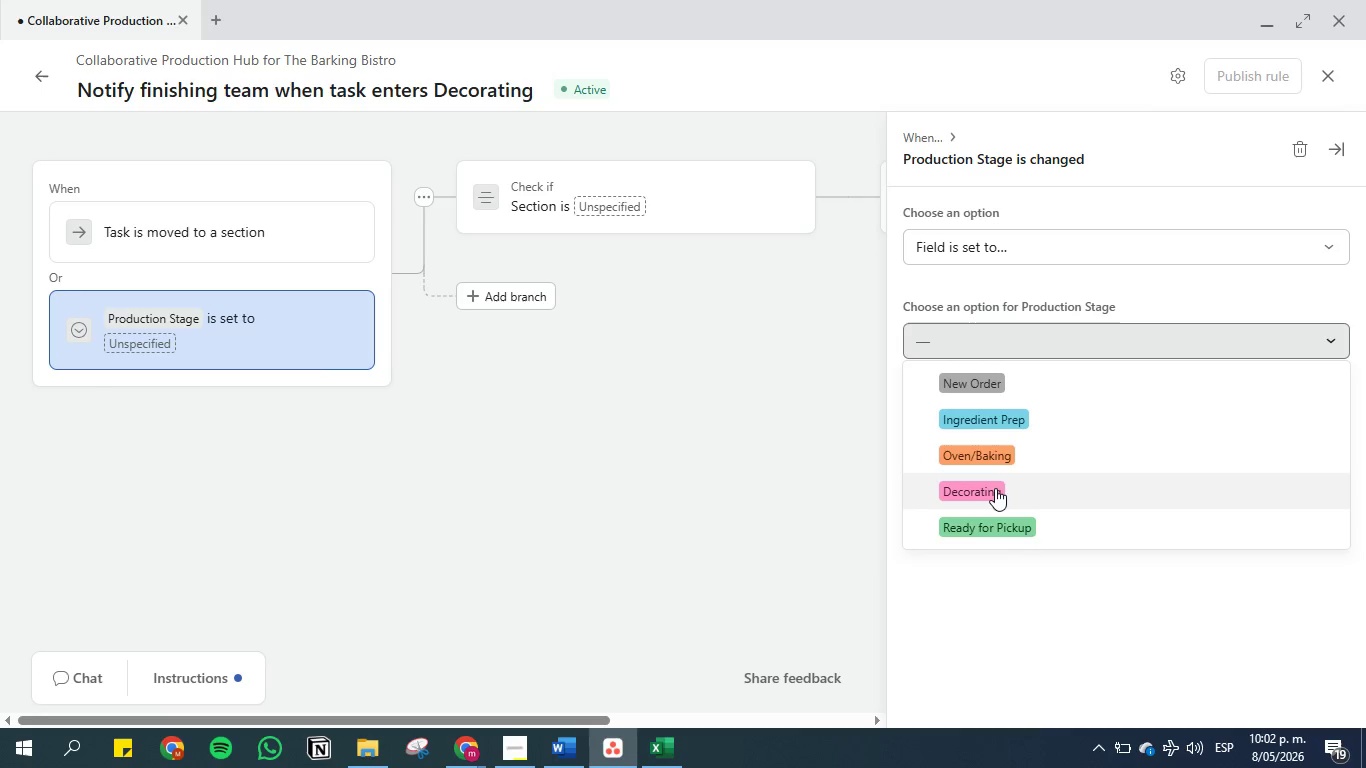 
left_click([995, 495])
 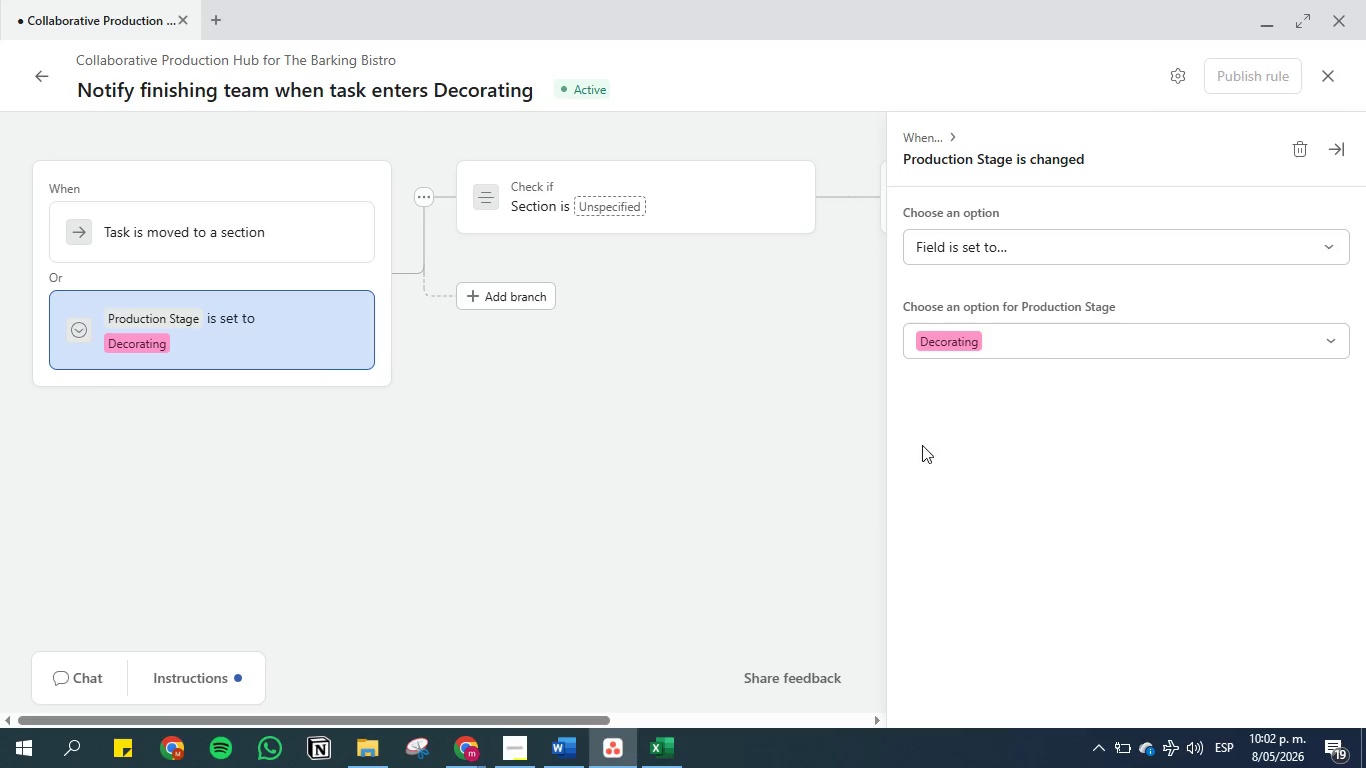 
left_click([831, 441])
 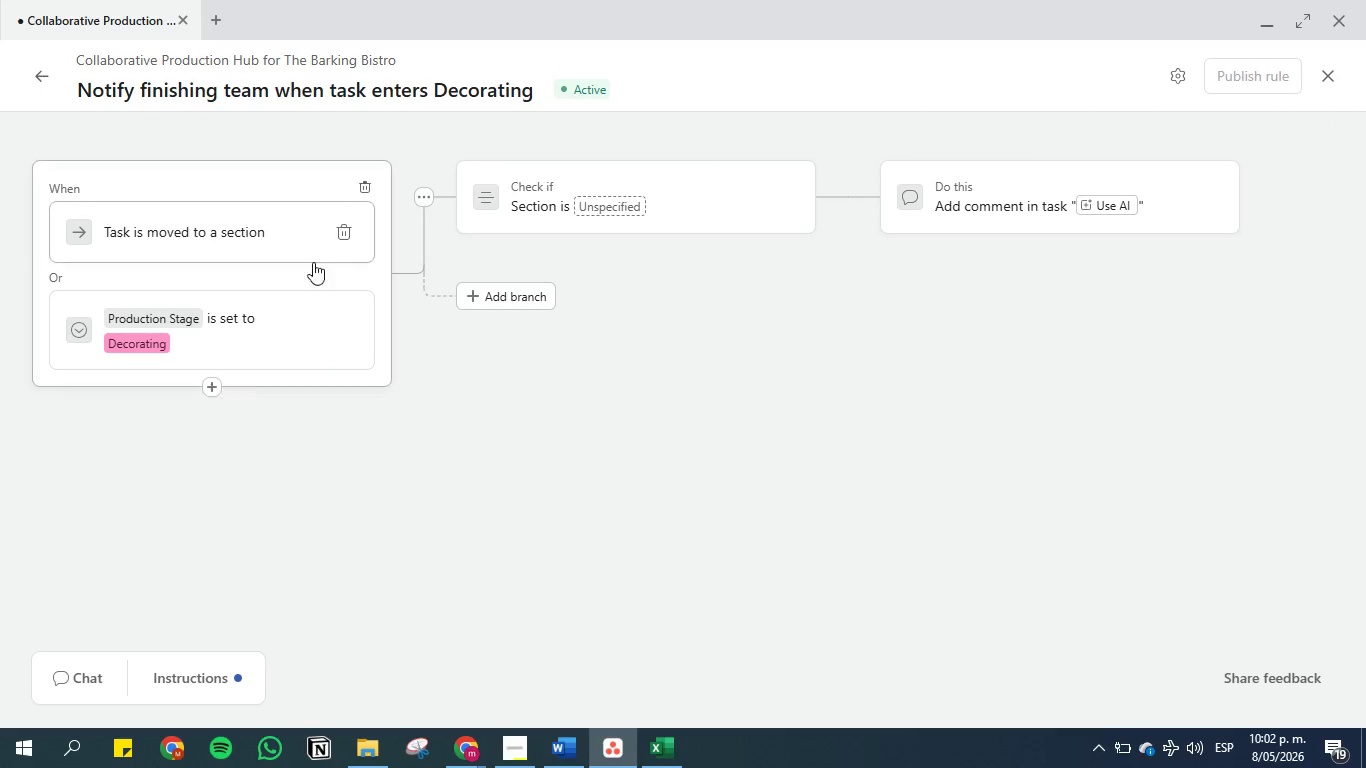 
left_click([338, 229])
 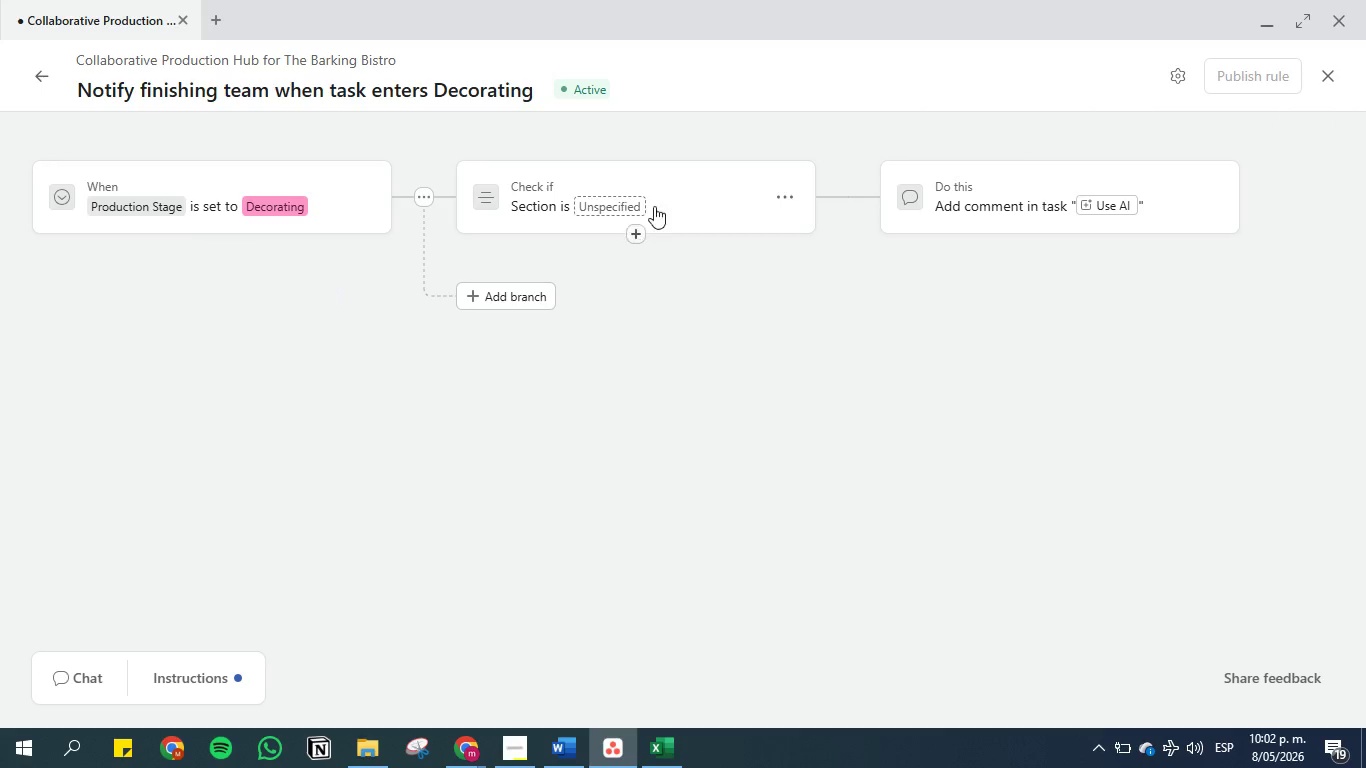 
left_click([784, 198])
 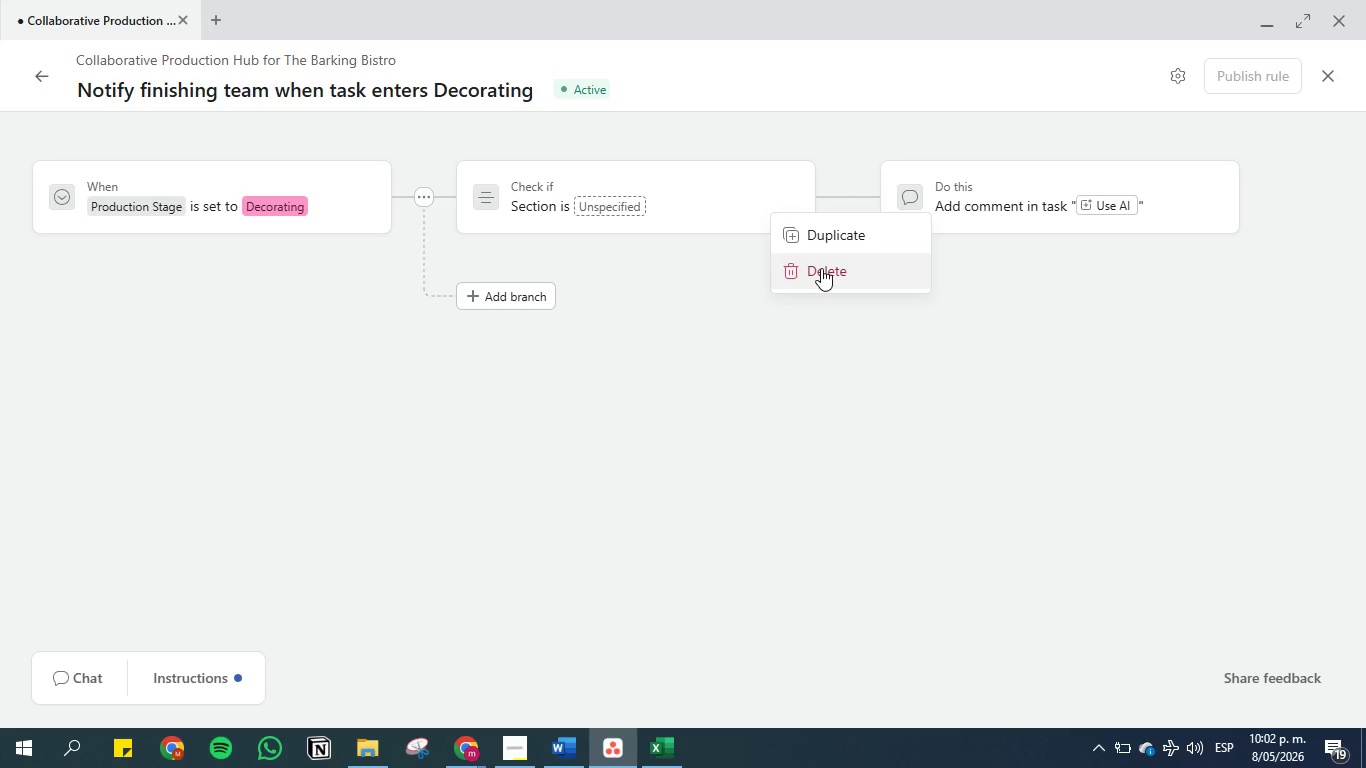 
left_click([821, 268])
 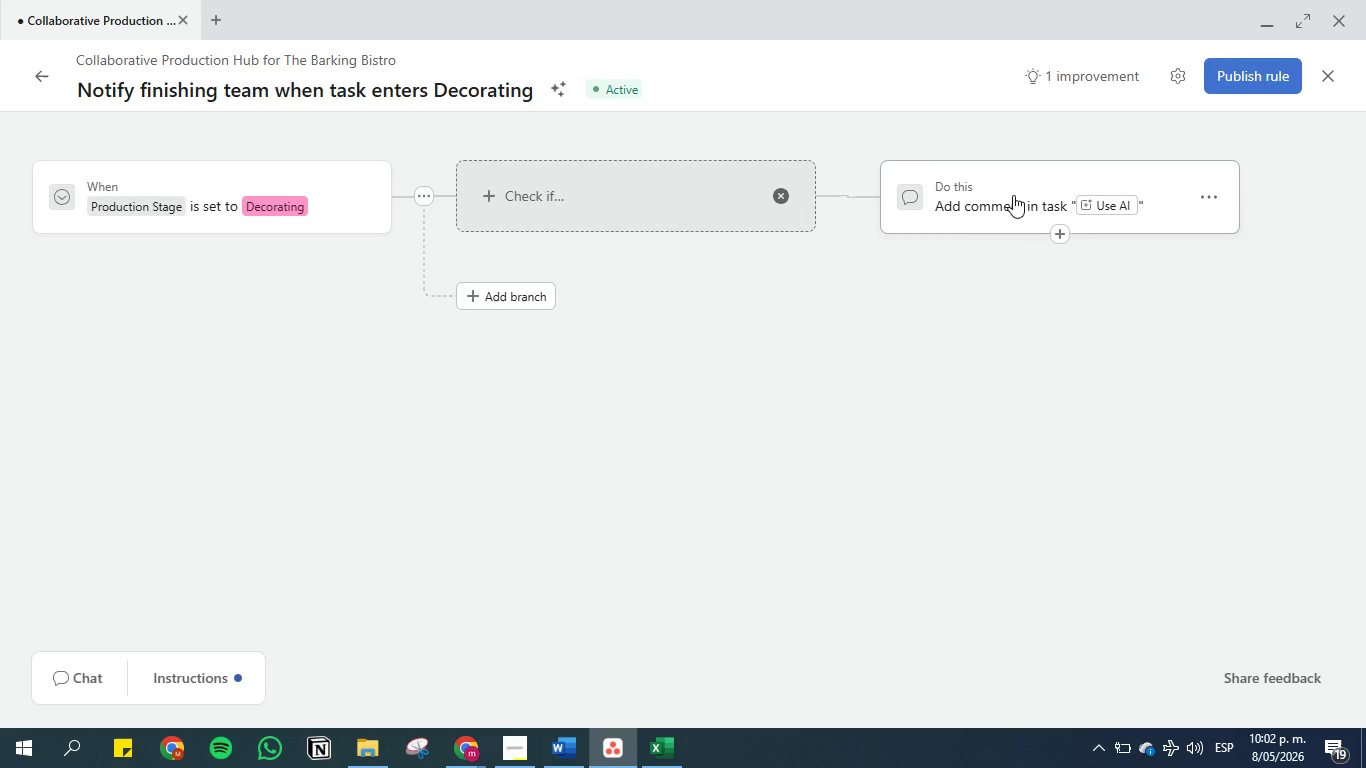 
left_click([1013, 195])
 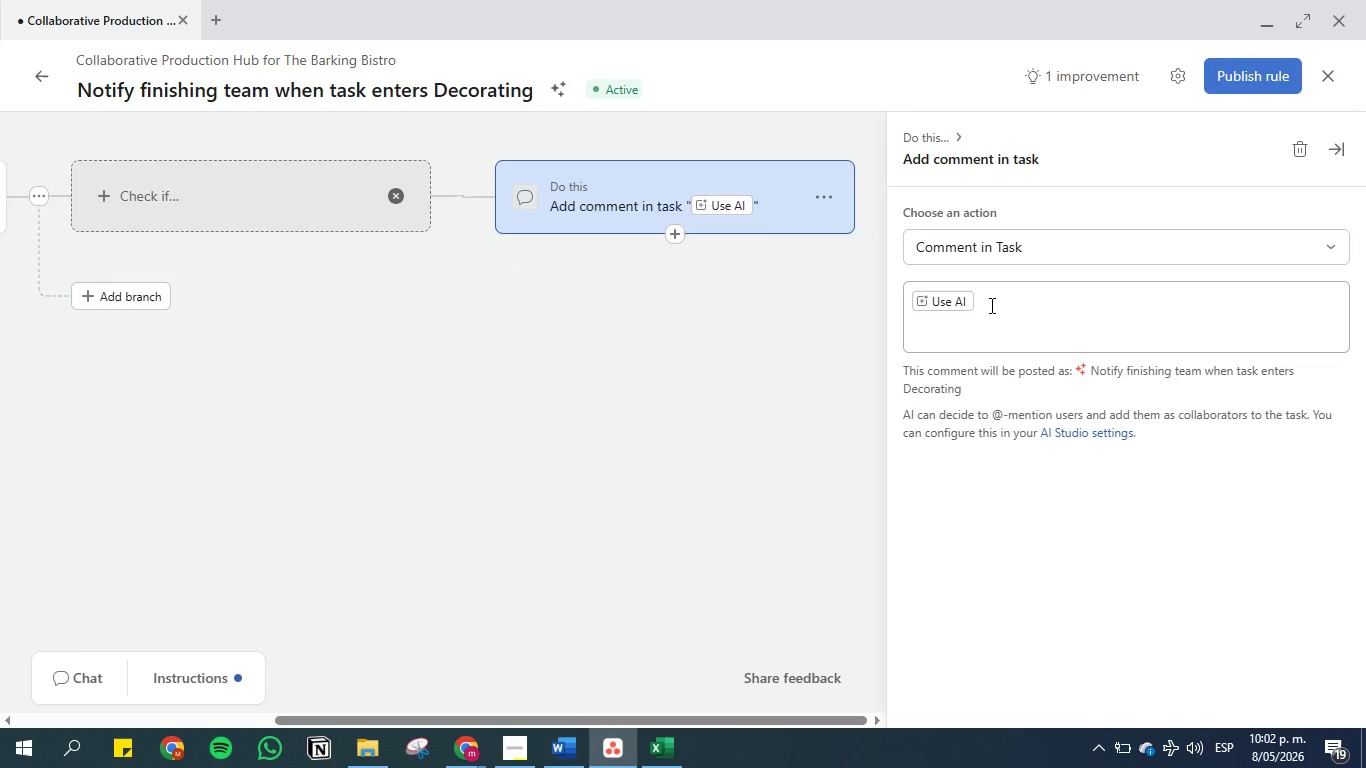 
left_click([990, 305])
 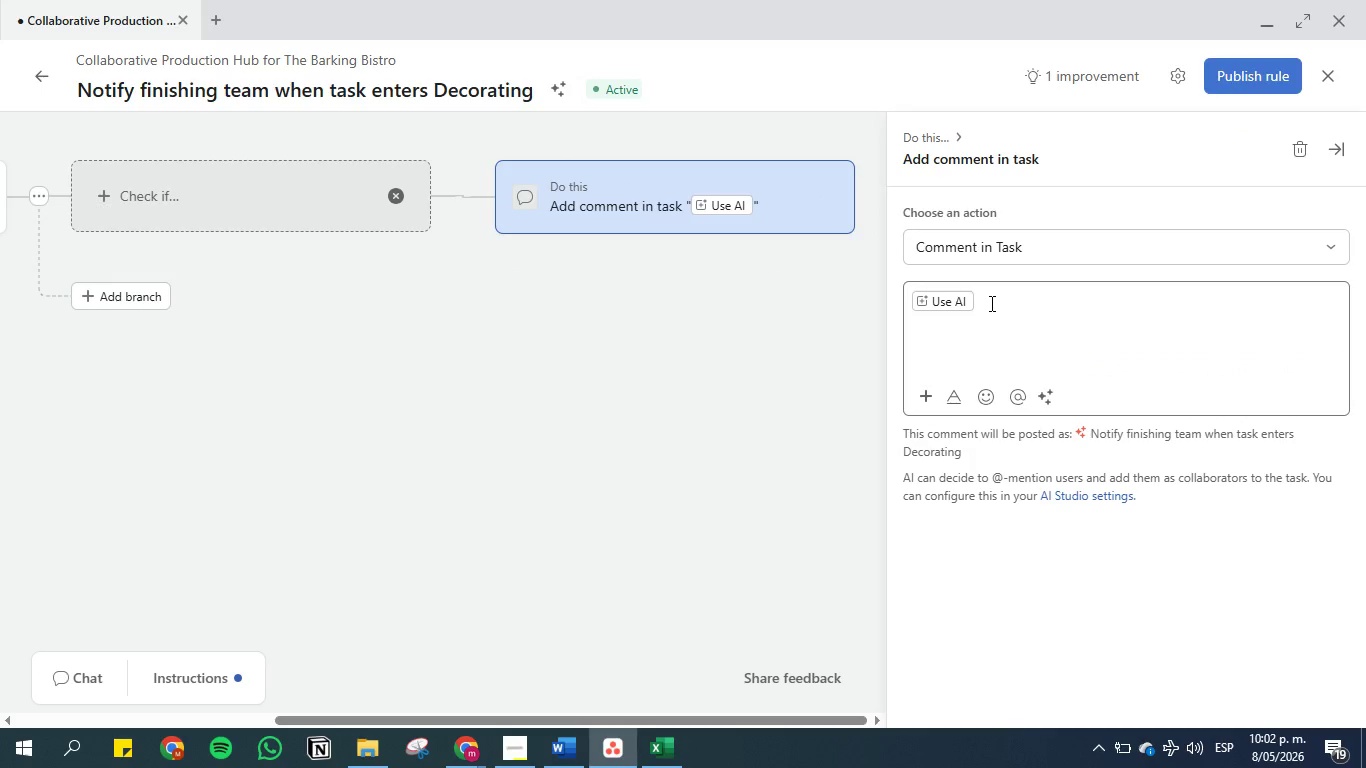 
key(Backspace)
 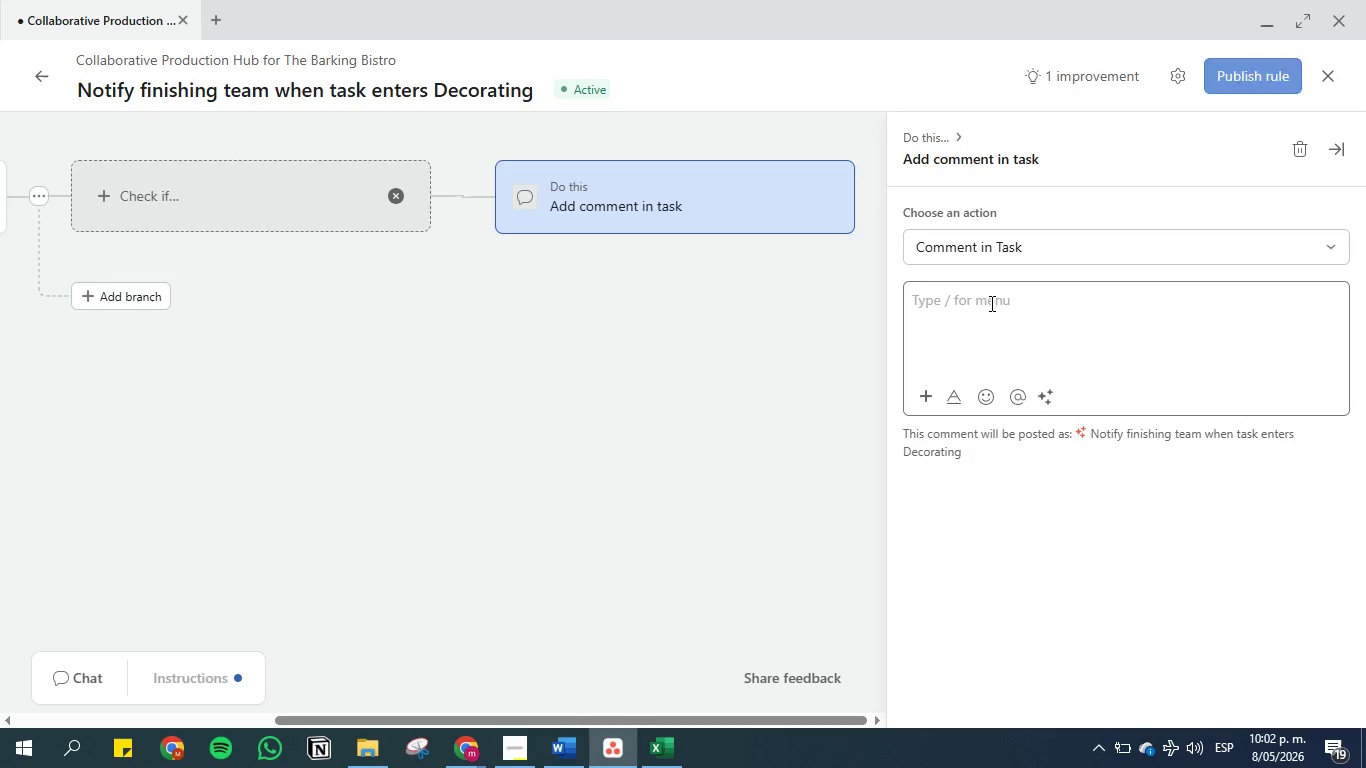 
key(Alt+Control+2)
 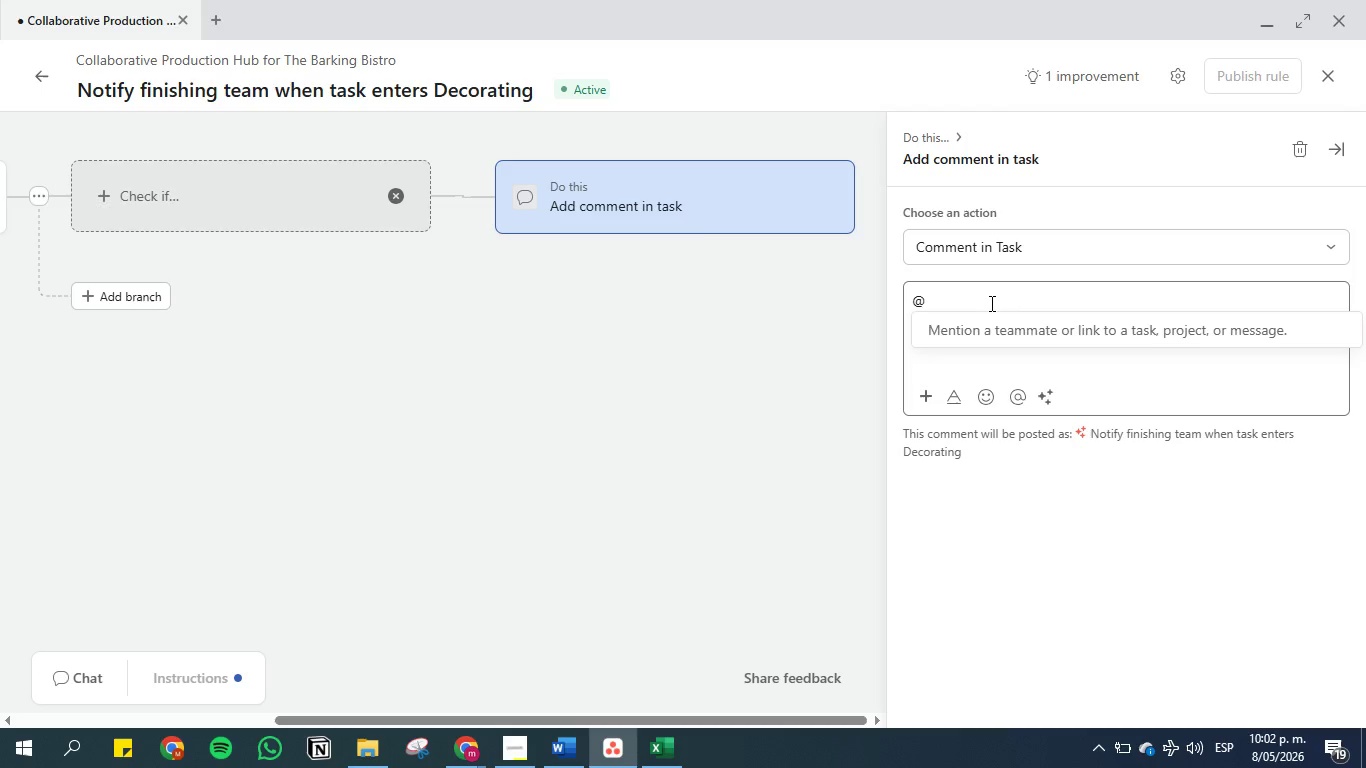 
key(M)
 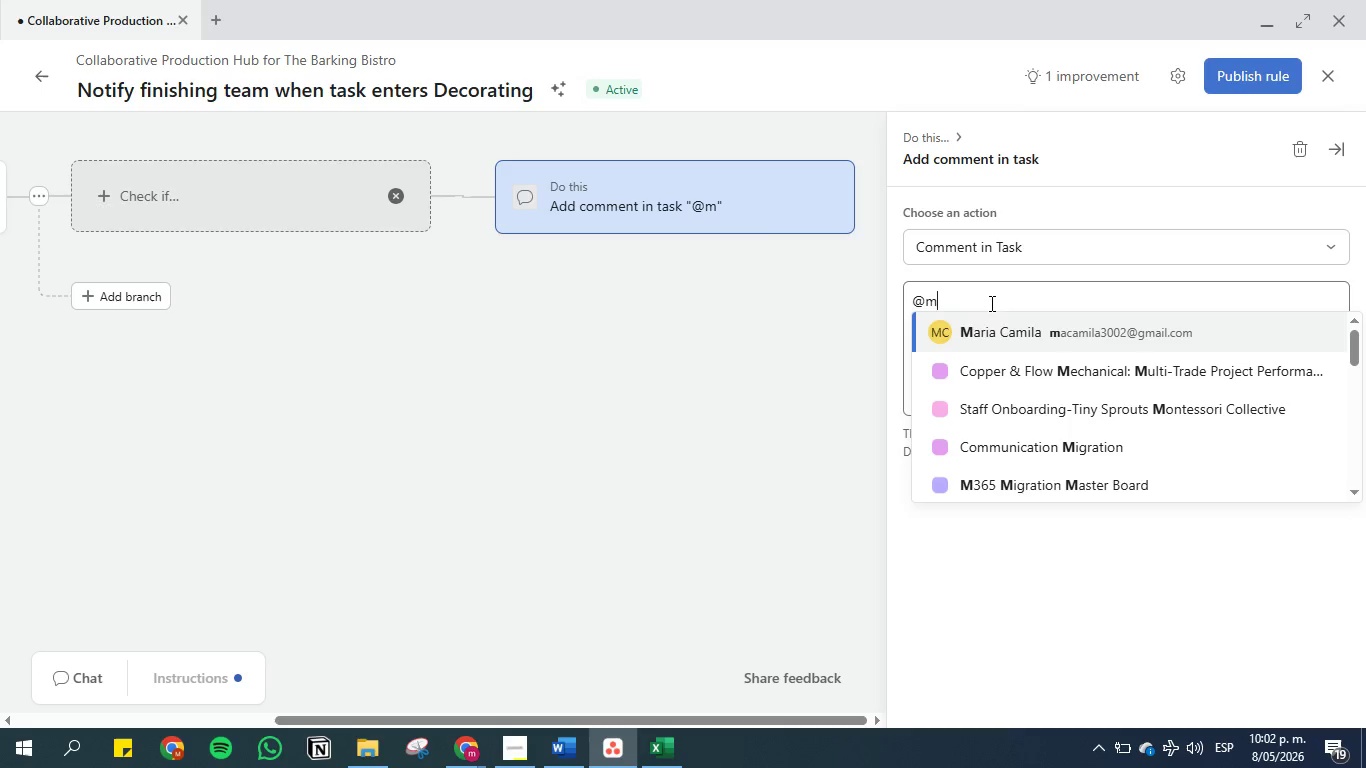 
left_click([989, 329])
 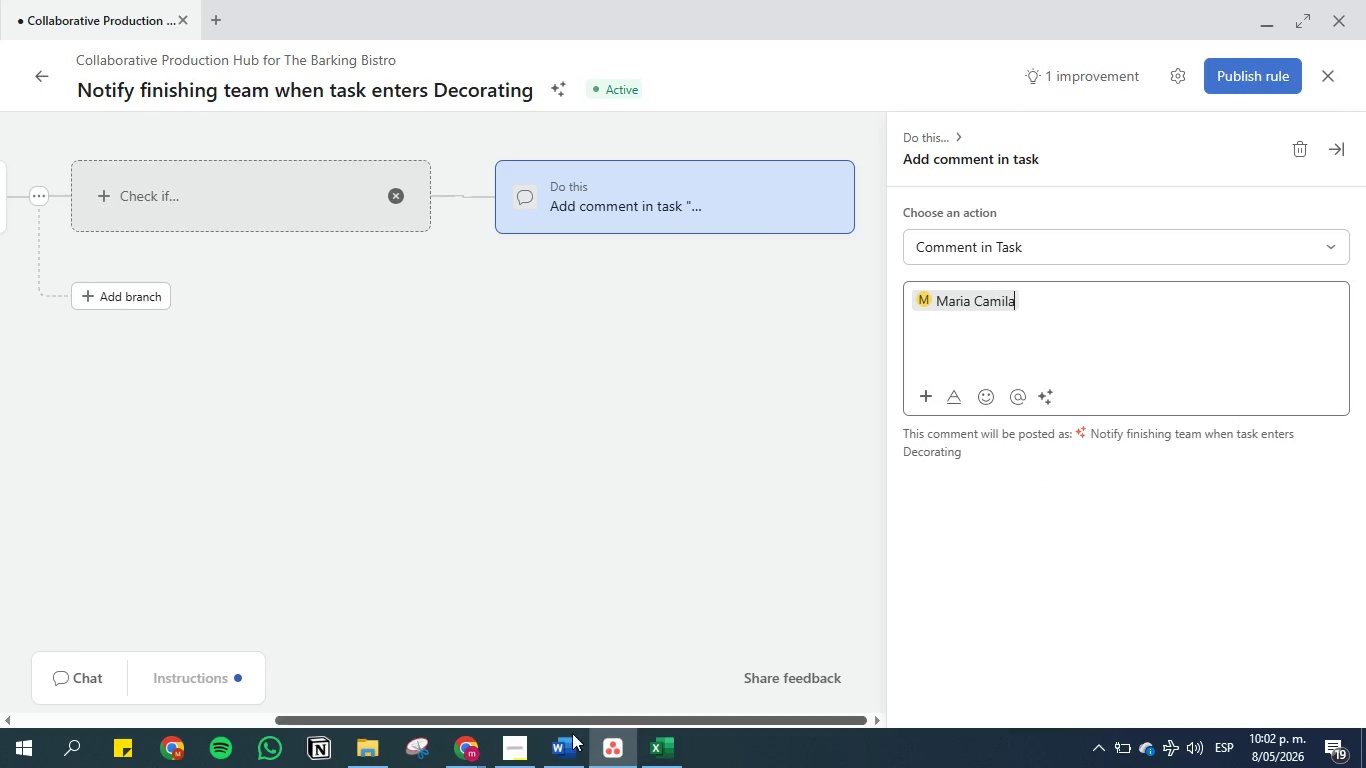 
left_click([569, 756])
 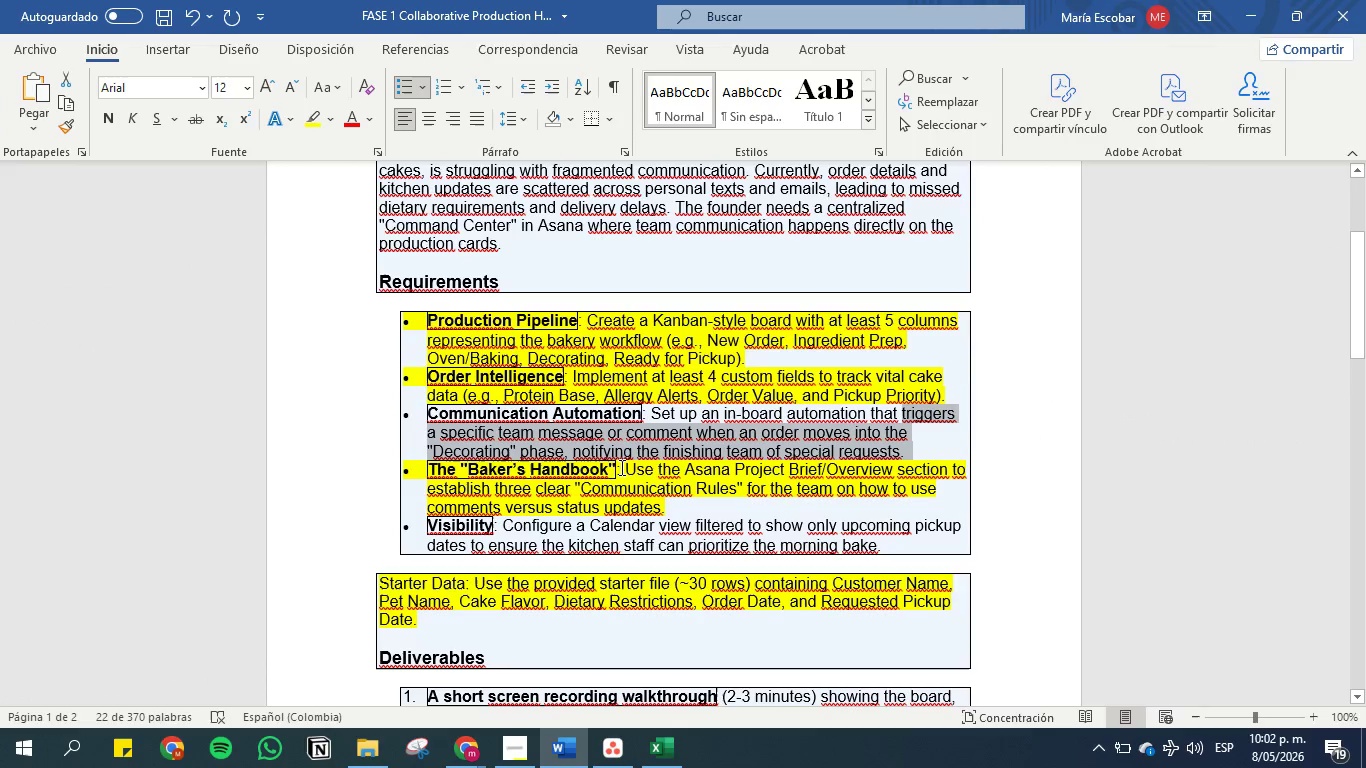 
left_click([659, 426])
 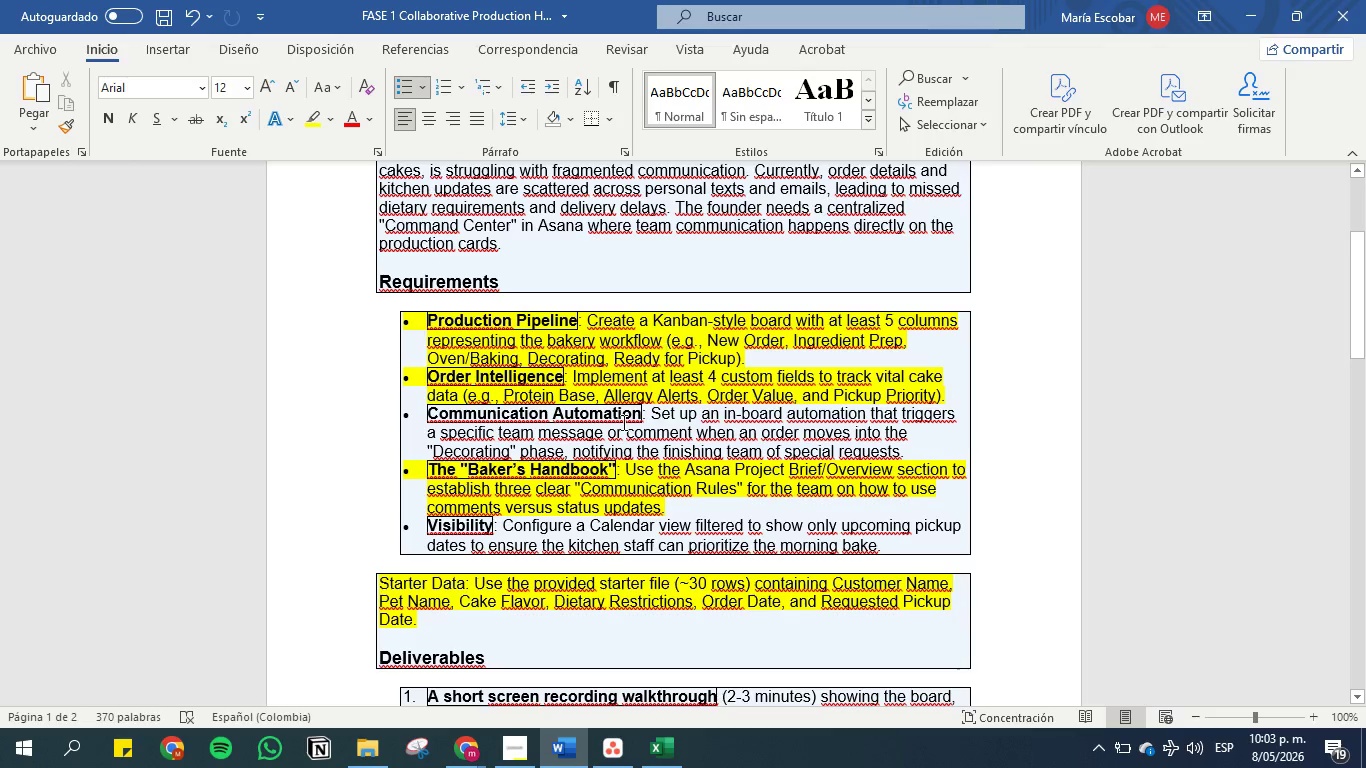 
wait(10.42)
 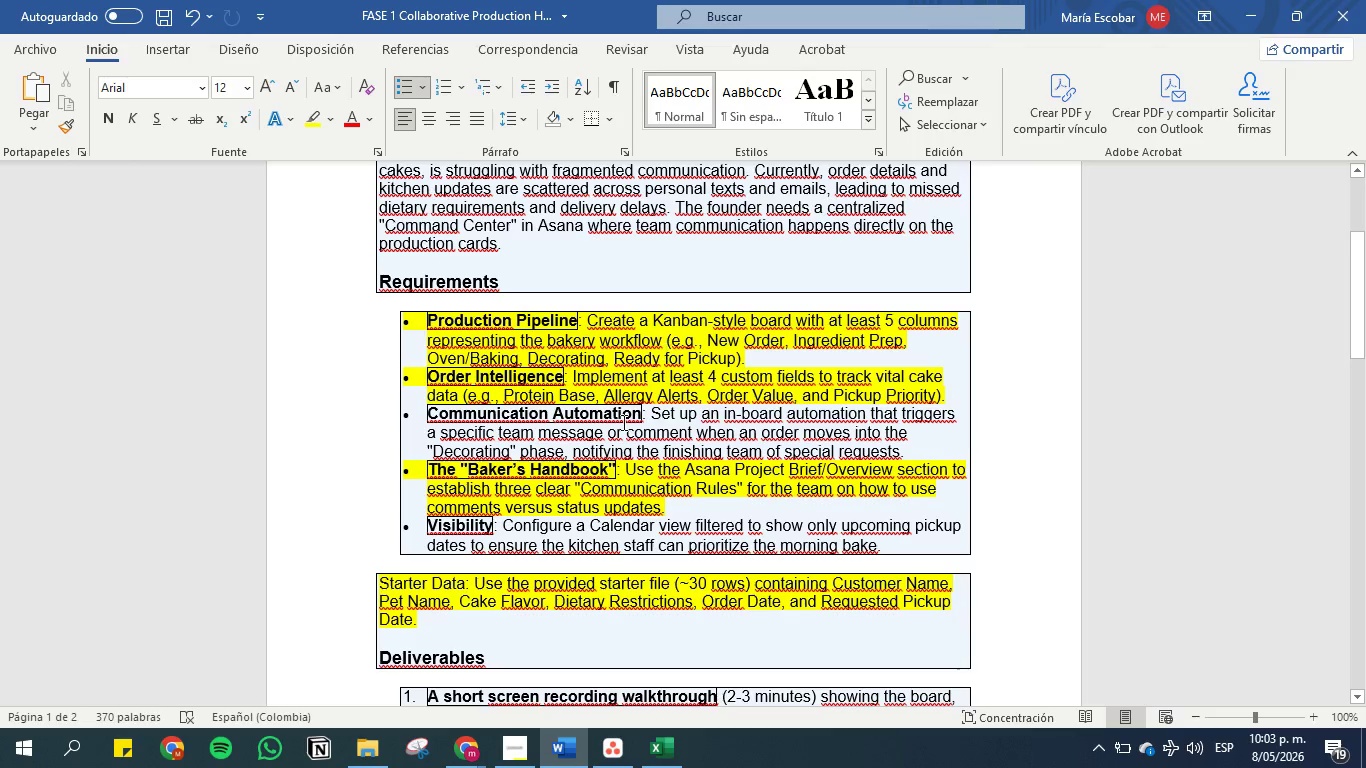 
left_click_drag(start_coordinate=[671, 443], to_coordinate=[911, 444])
 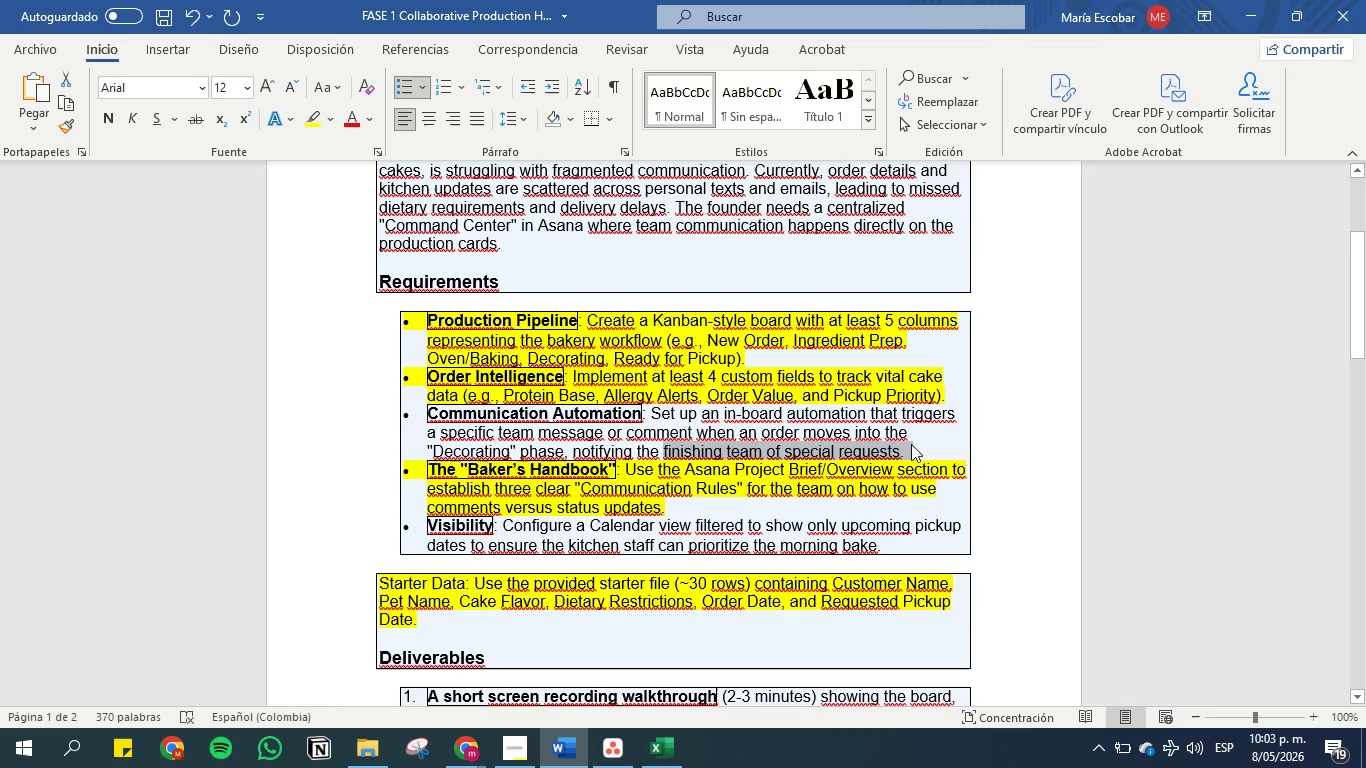 
key(Control+C)
 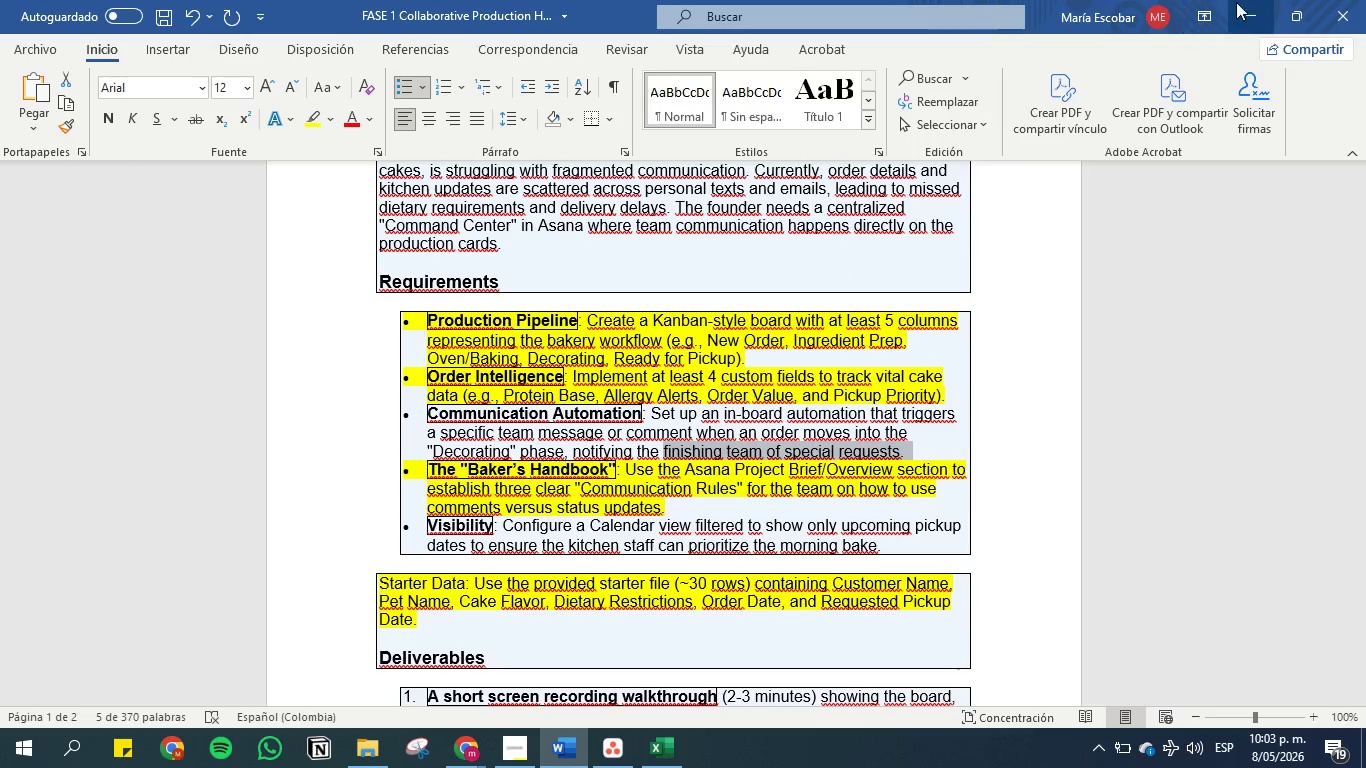 
left_click([1248, 12])
 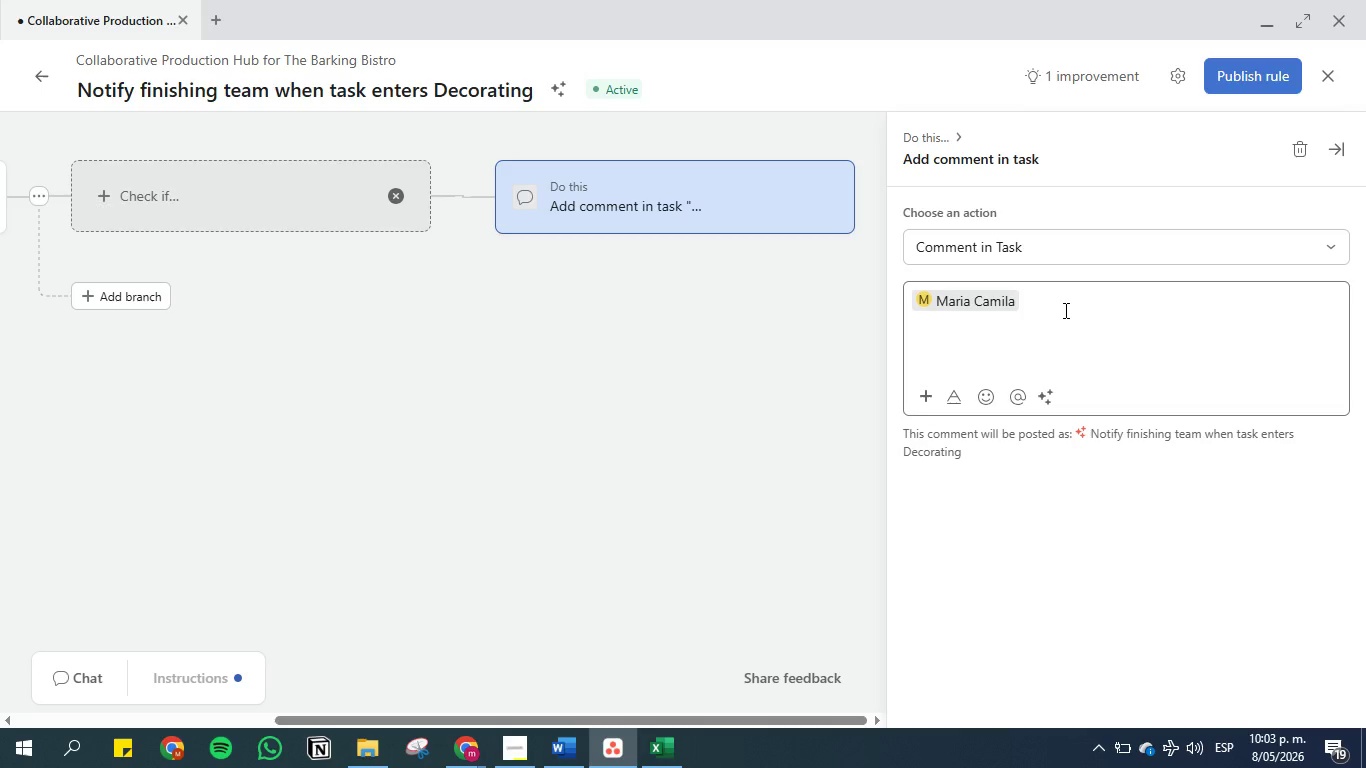 
key(Space)
 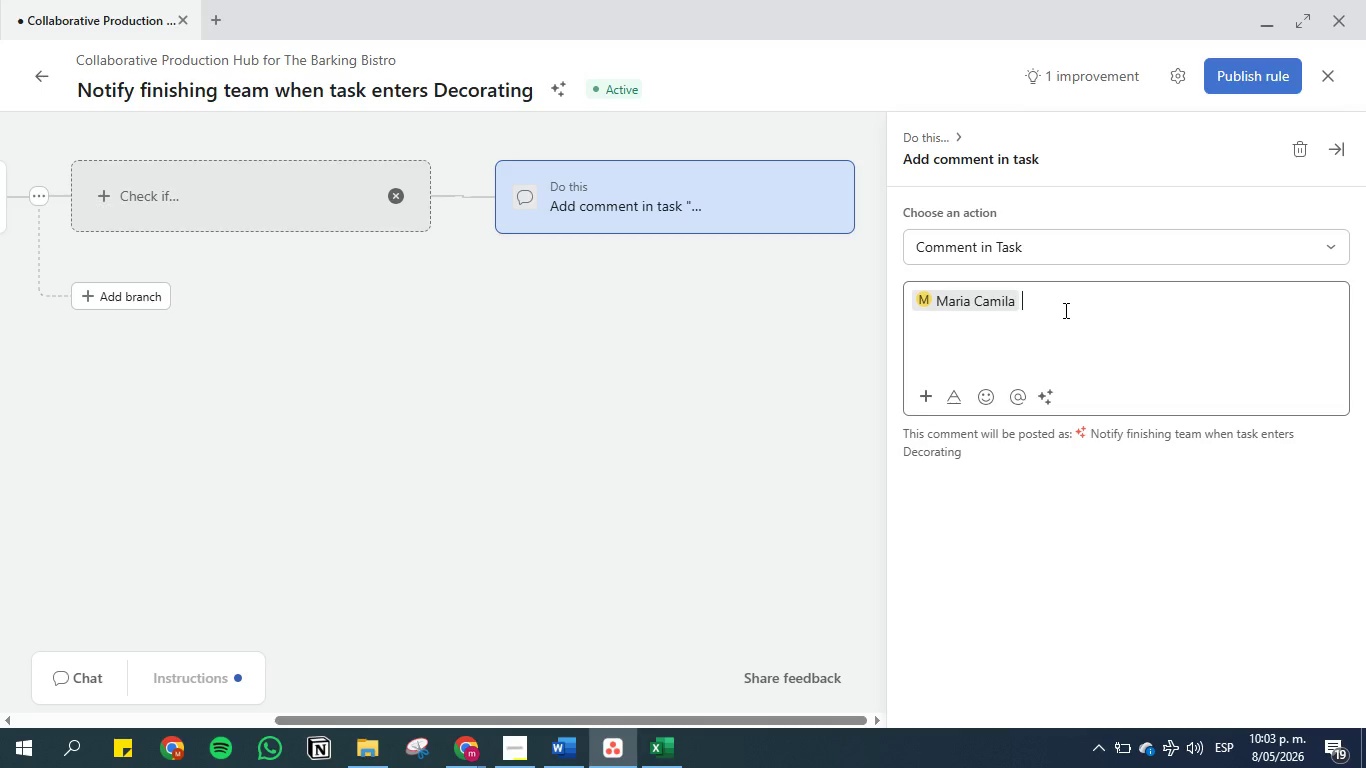 
hold_key(key=ControlLeft, duration=1.5)
 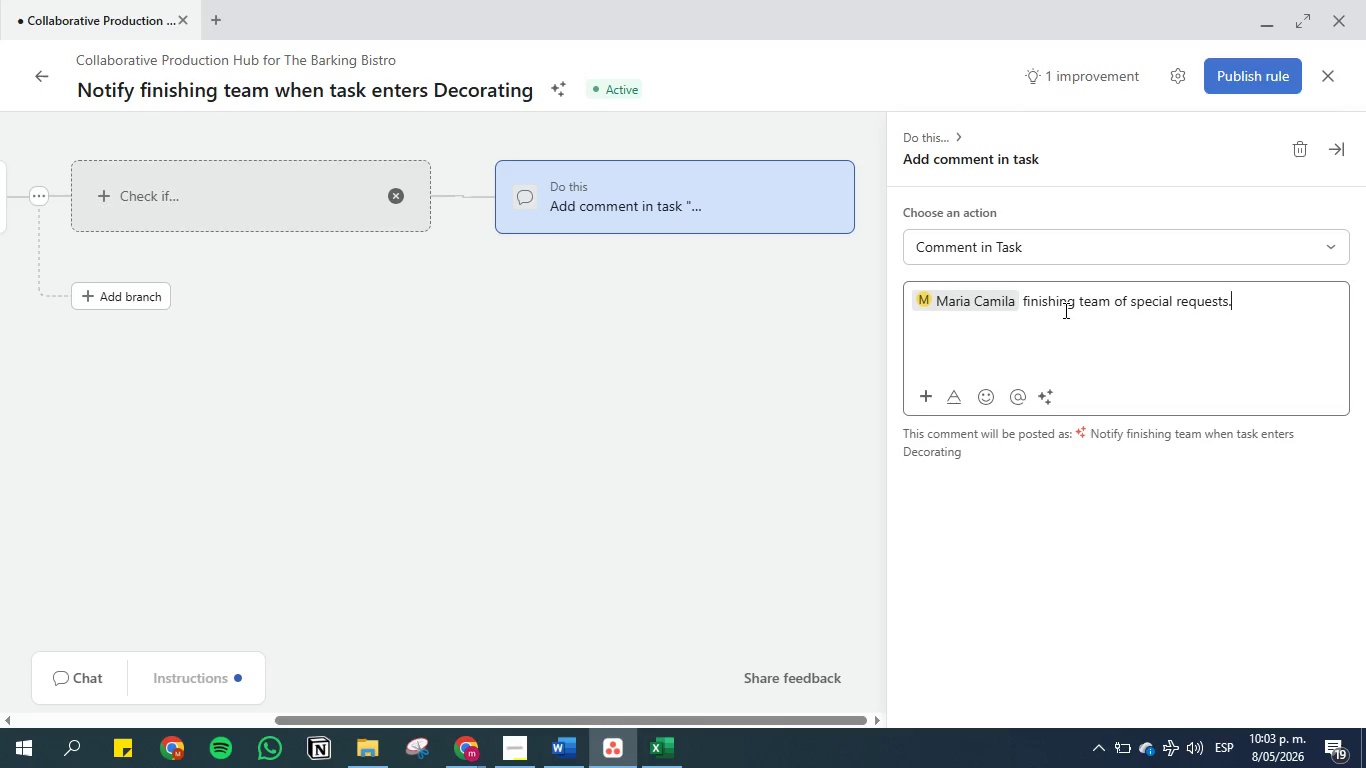 
key(Control+V)
 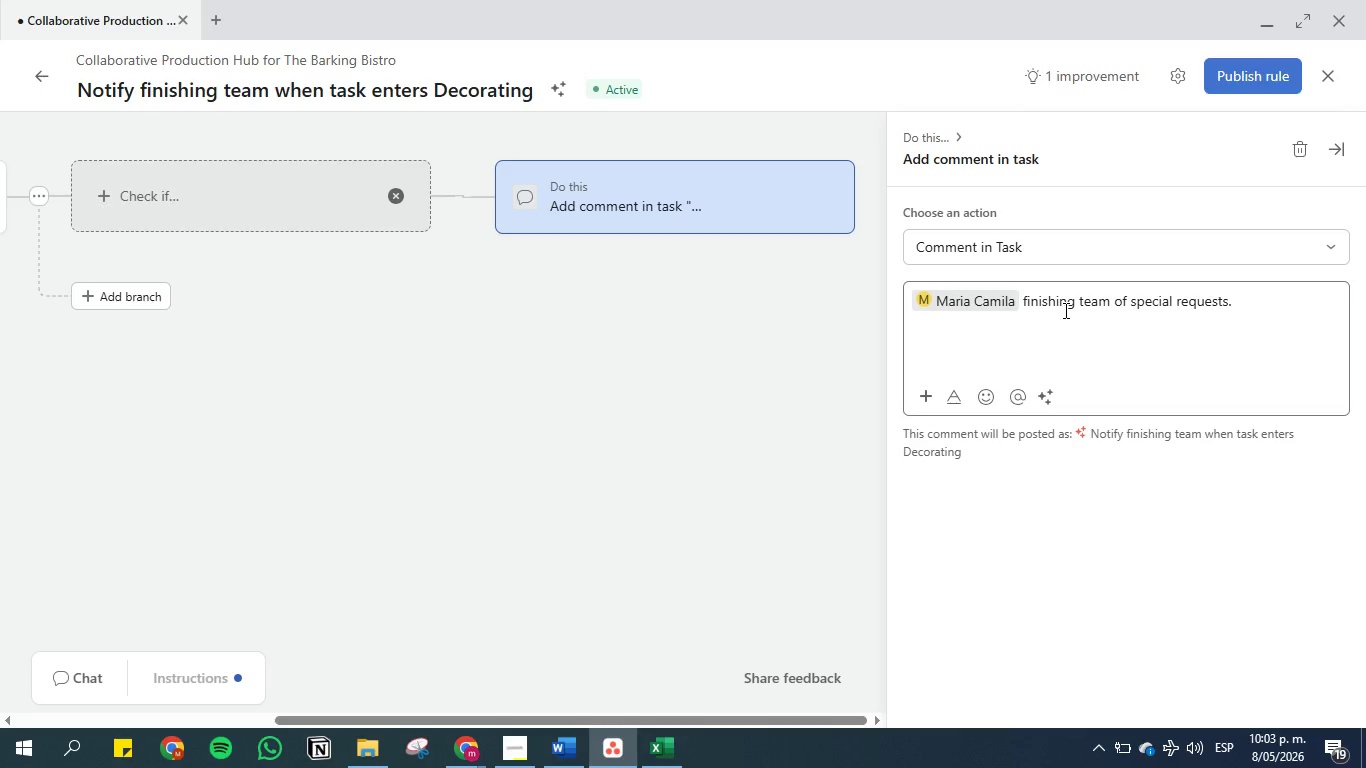 
left_click([1028, 303])
 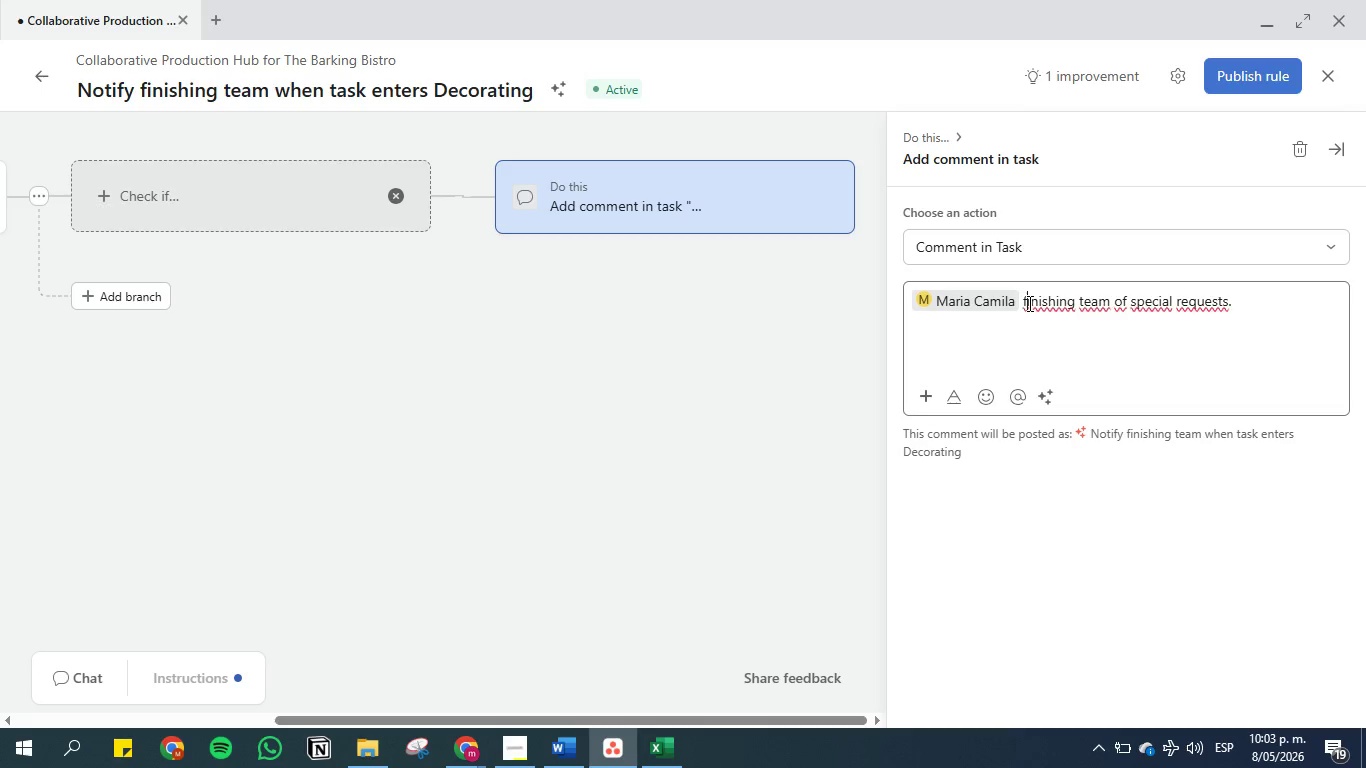 
hold_key(key=Backspace, duration=0.33)
 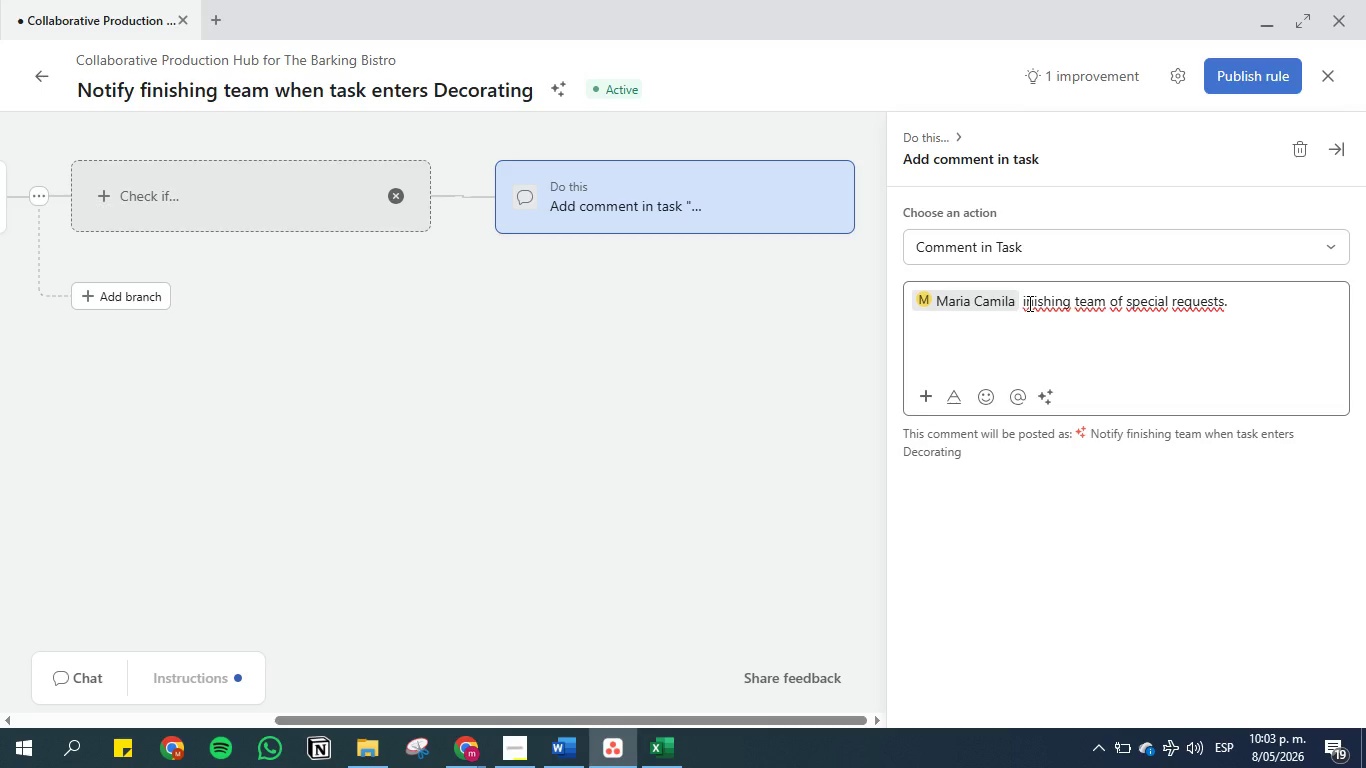 
key(CapsLock)
 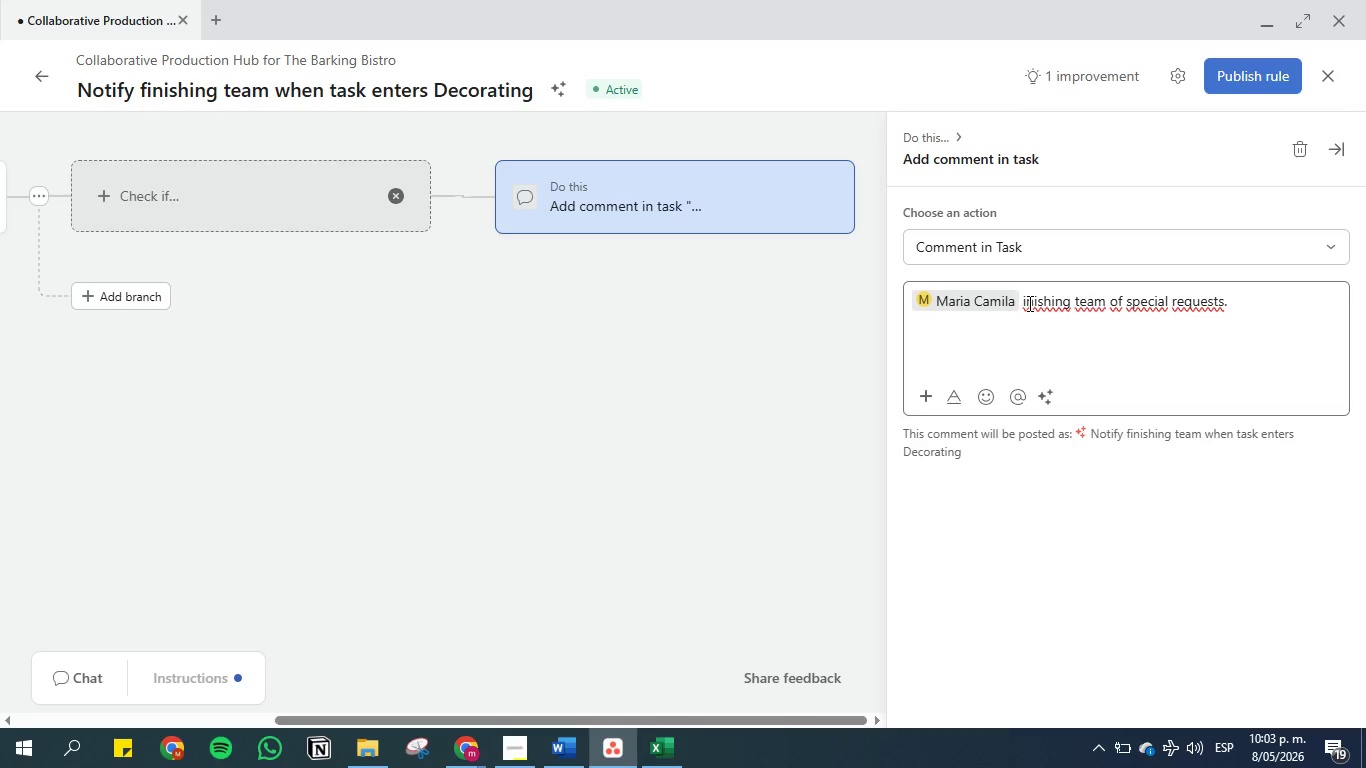 
key(F)
 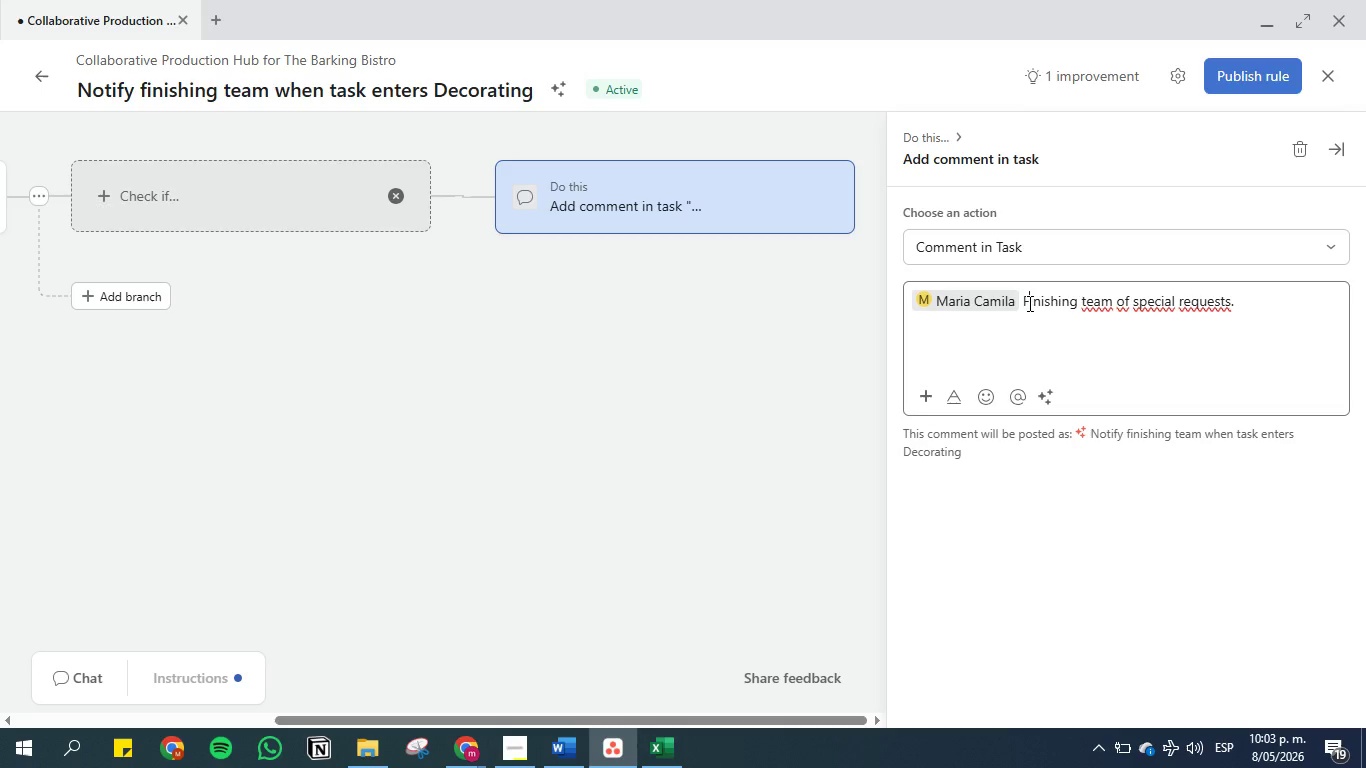 
key(CapsLock)
 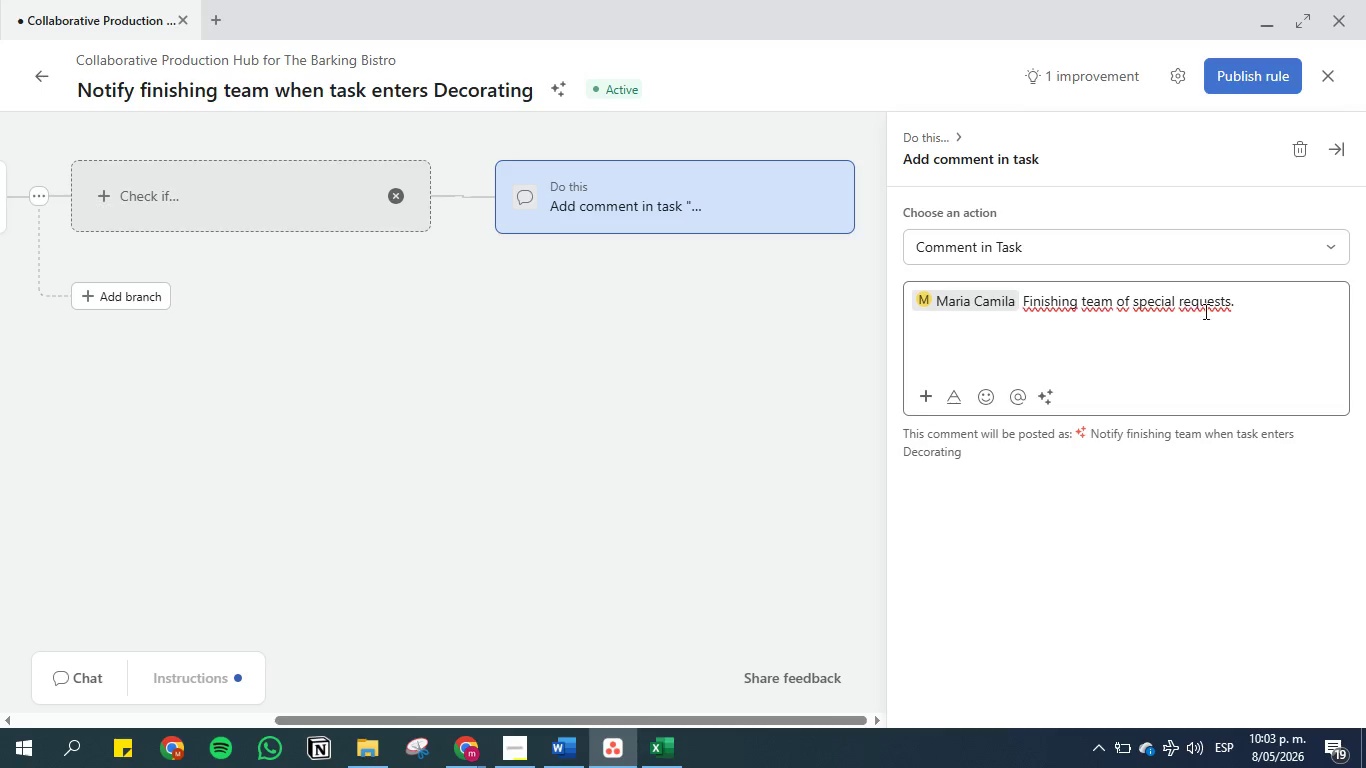 
left_click([1248, 301])
 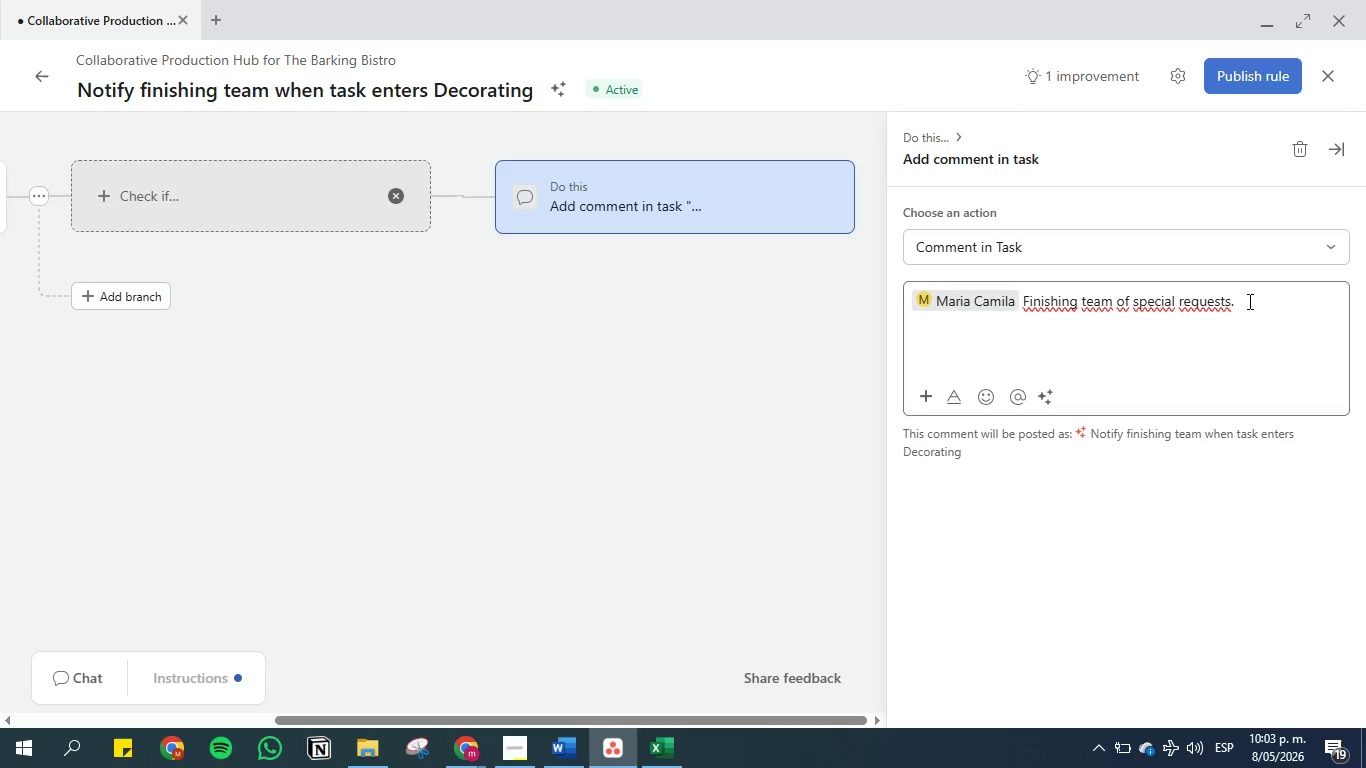 
left_click([1248, 301])
 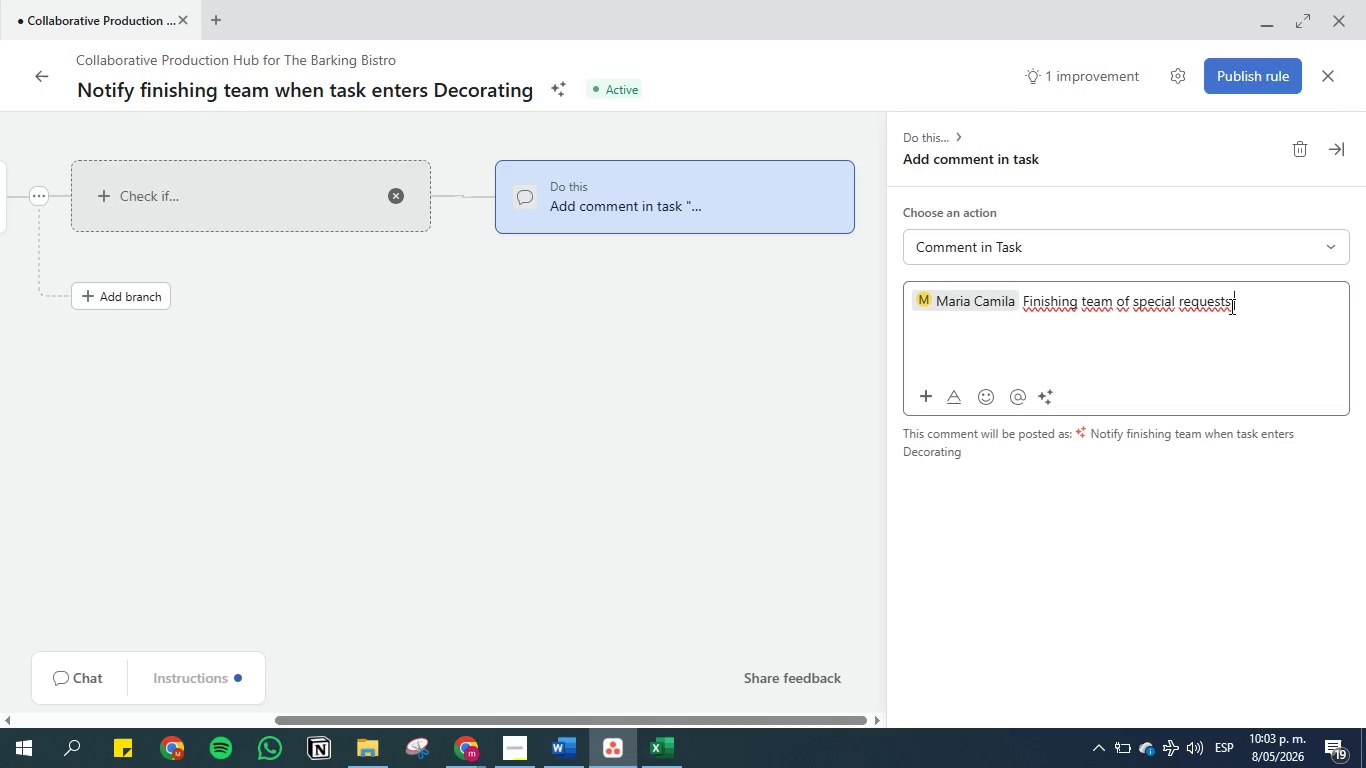 
left_click_drag(start_coordinate=[1226, 301], to_coordinate=[1256, 301])
 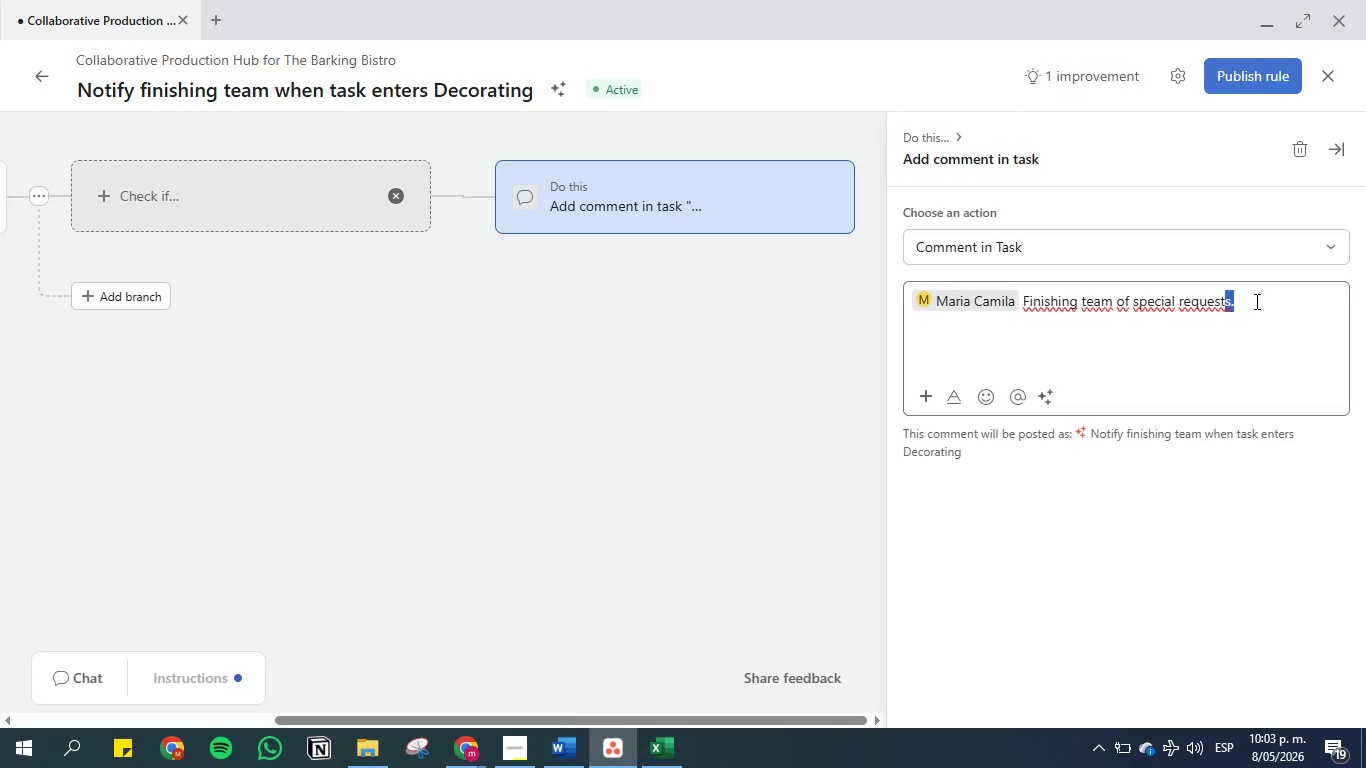 
key(Backspace)
 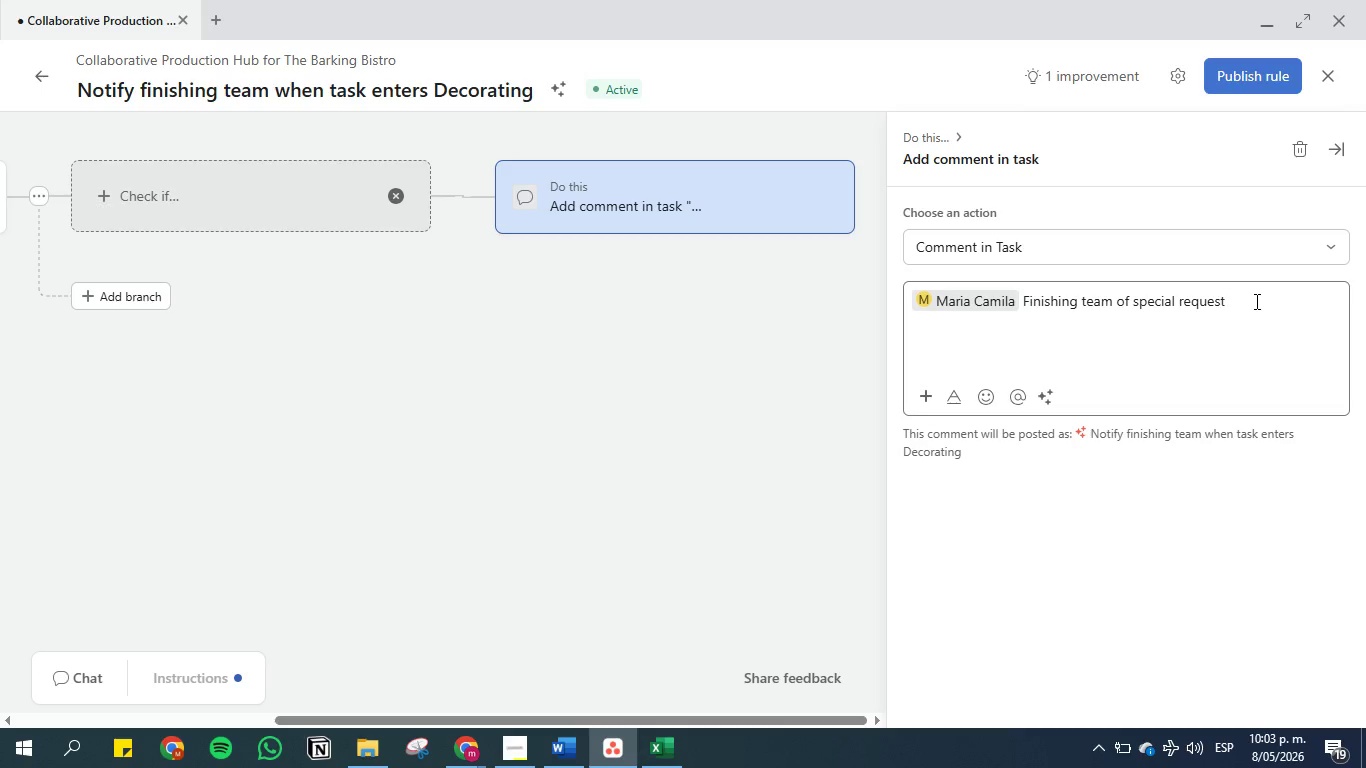 
key(Shift+Period)
 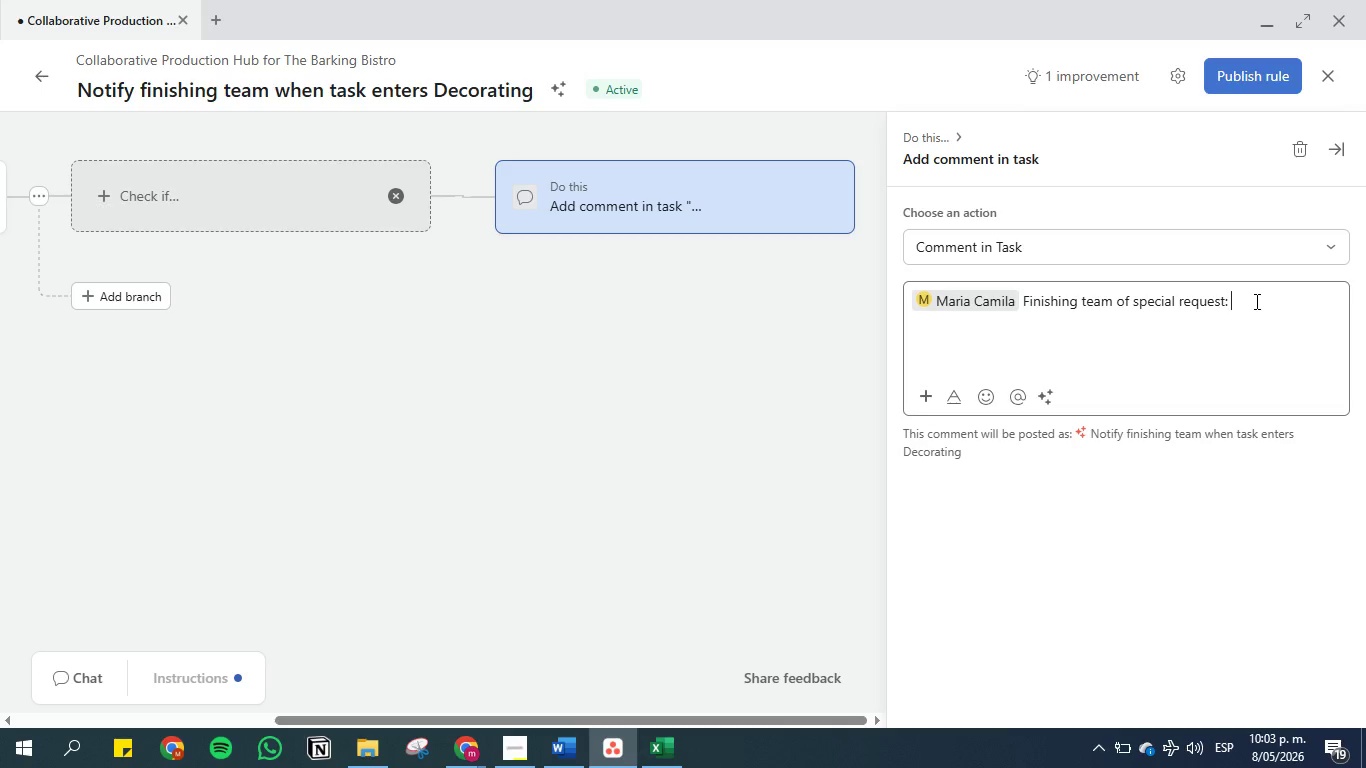 
key(Space)
 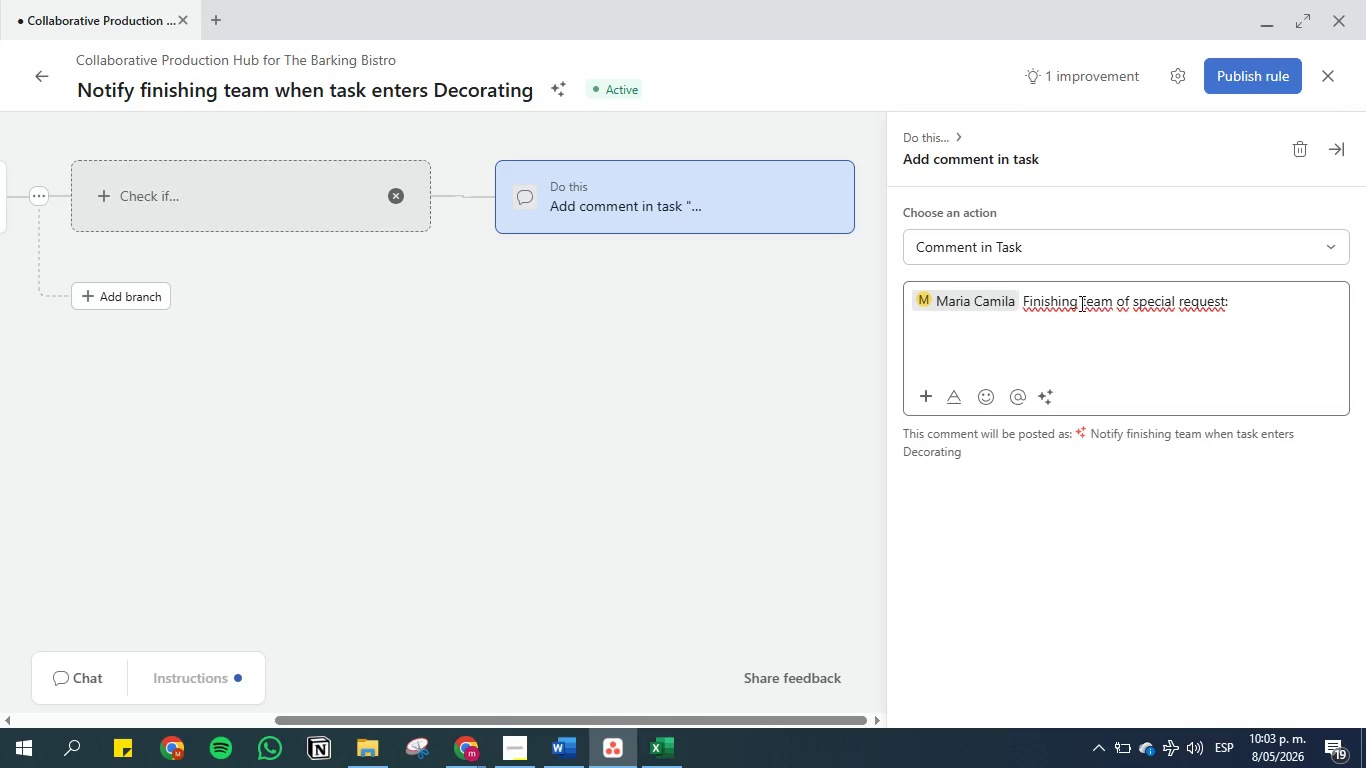 
left_click_drag(start_coordinate=[1082, 301], to_coordinate=[1243, 291])
 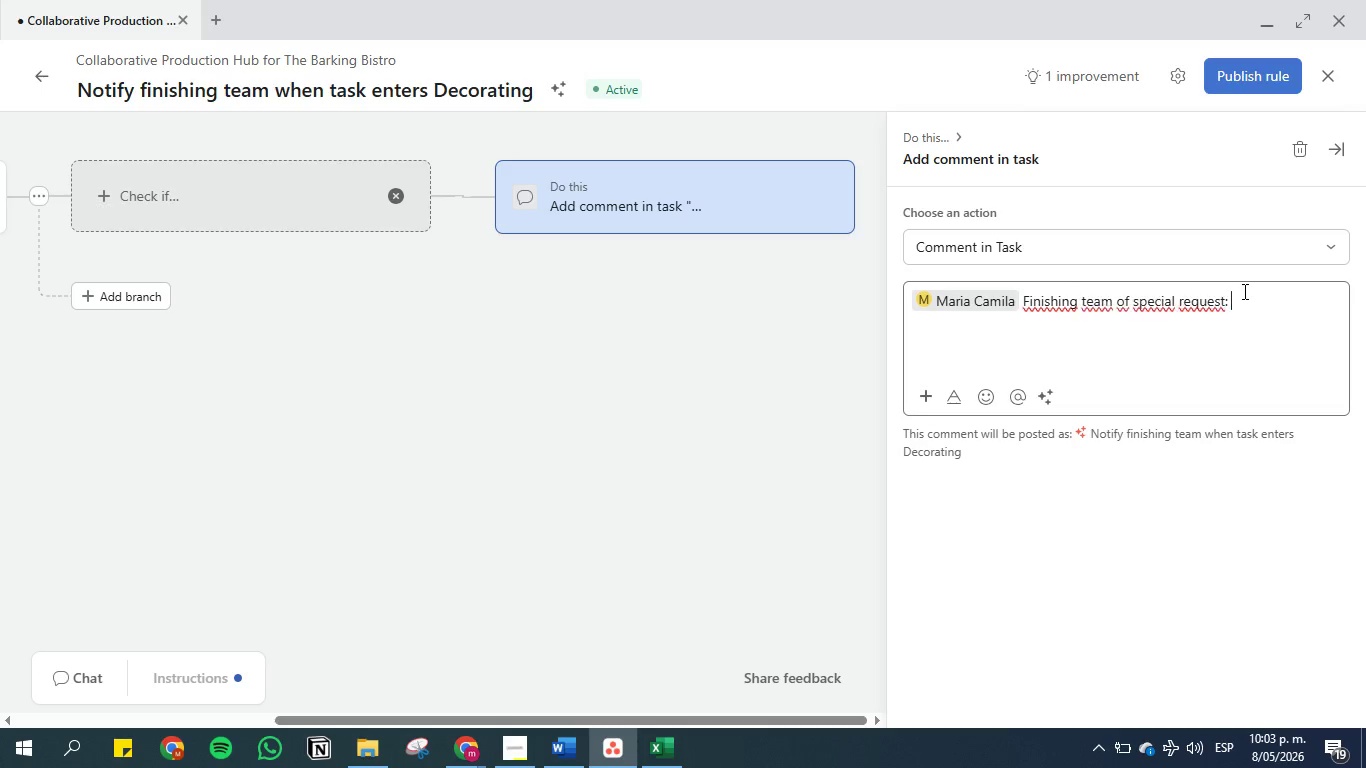 
left_click([1243, 291])
 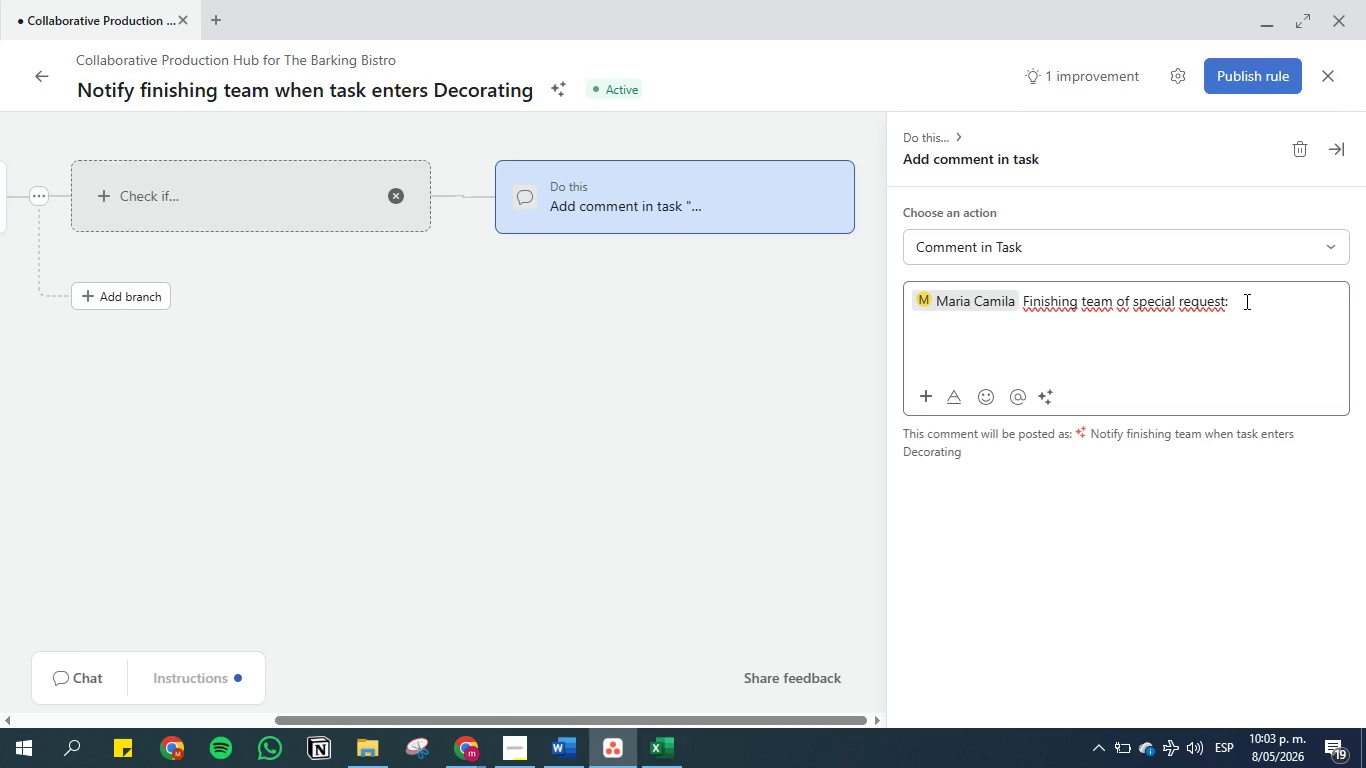 
double_click([1245, 301])
 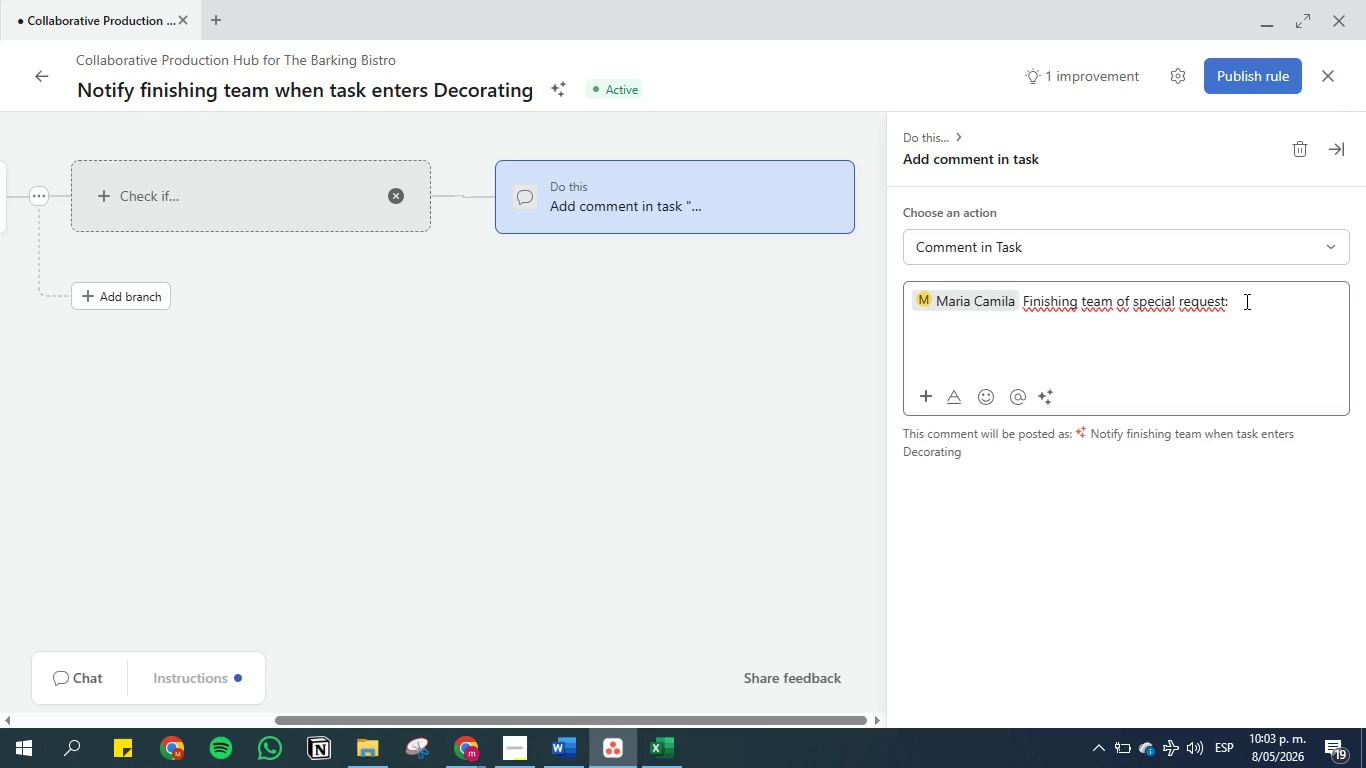 
key(Backspace)
 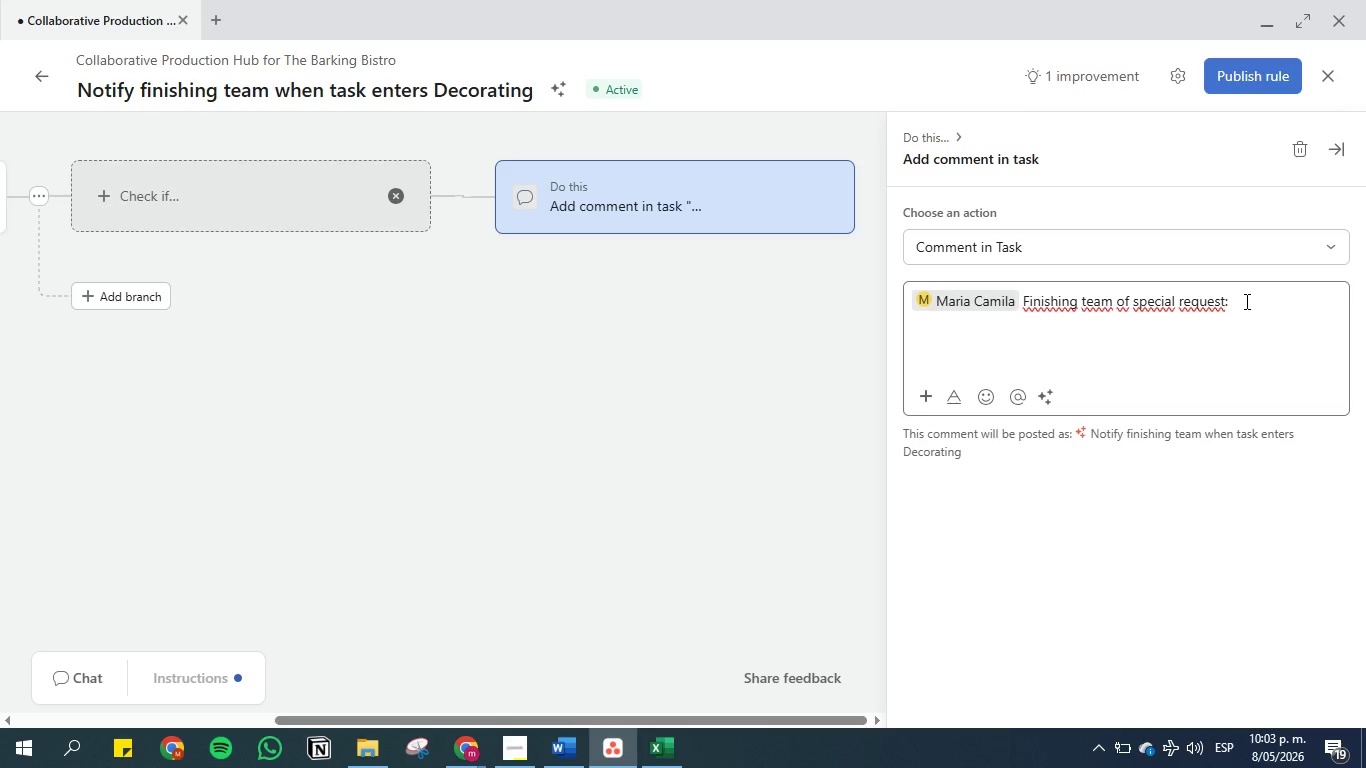 
key(Backspace)
 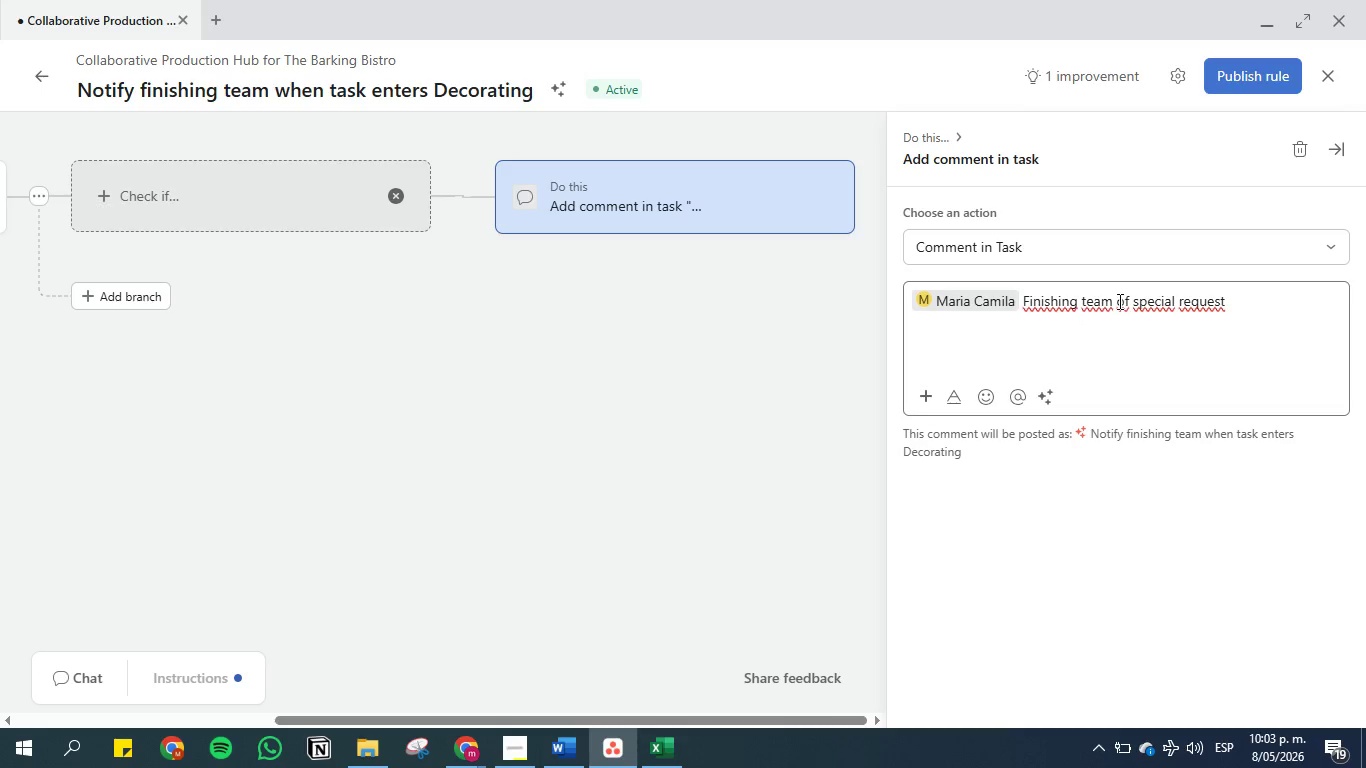 
left_click_drag(start_coordinate=[1115, 301], to_coordinate=[1277, 298])
 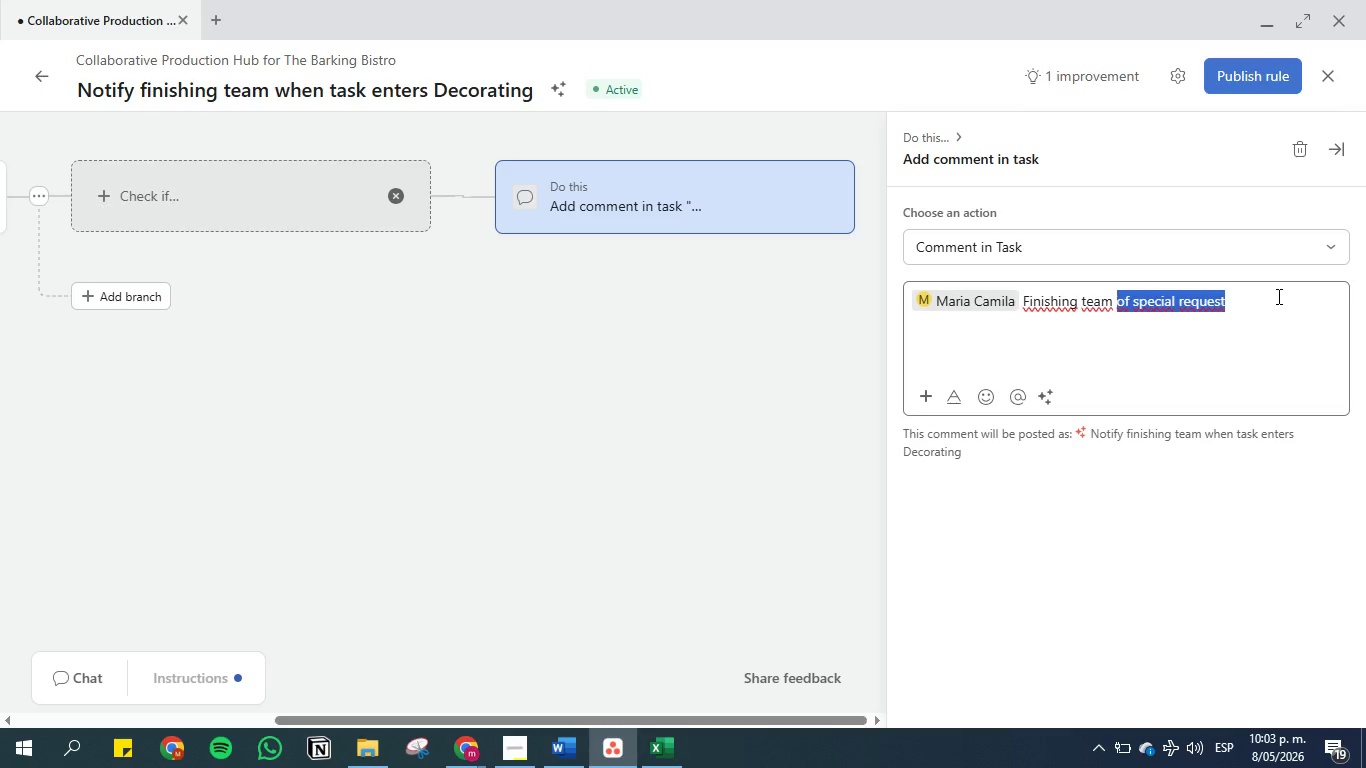 
key(Backspace)
type( this cake thi)
key(Backspace)
key(Backspace)
key(Backspace)
type(is already decoretd i will let you know in a comment if there is a special request )
key(Backspace)
type(. )
 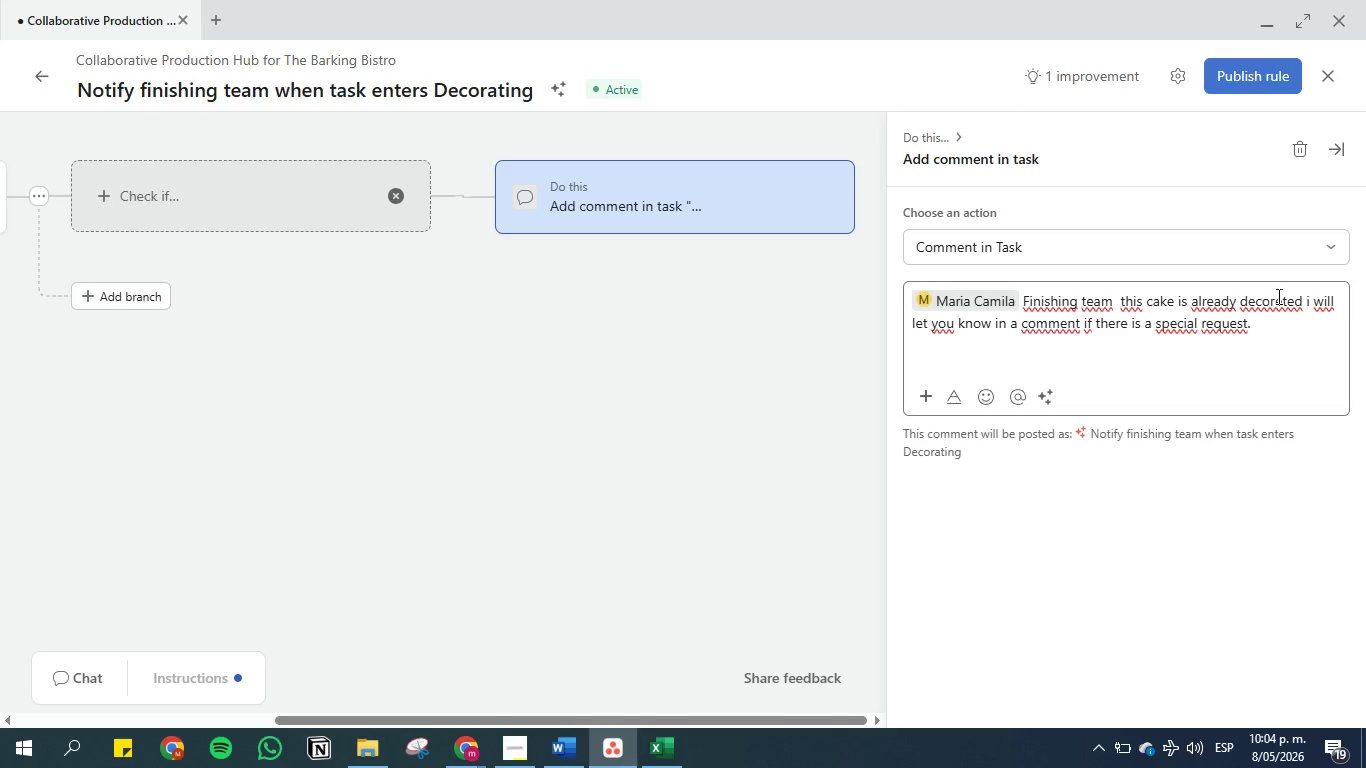 
key(Backspace)
key(Backspace)
type(, thanks )
key(Backspace)
type(. )
 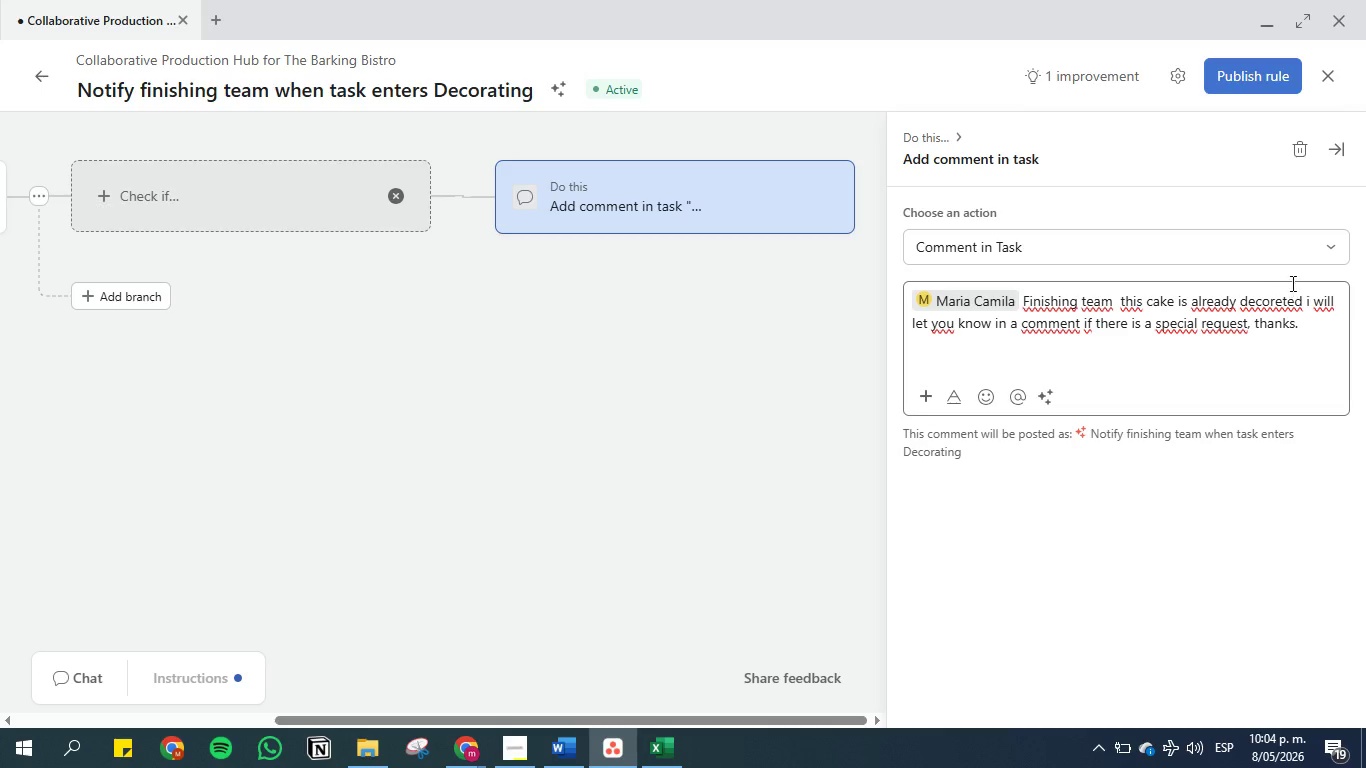 
left_click([1307, 303])
 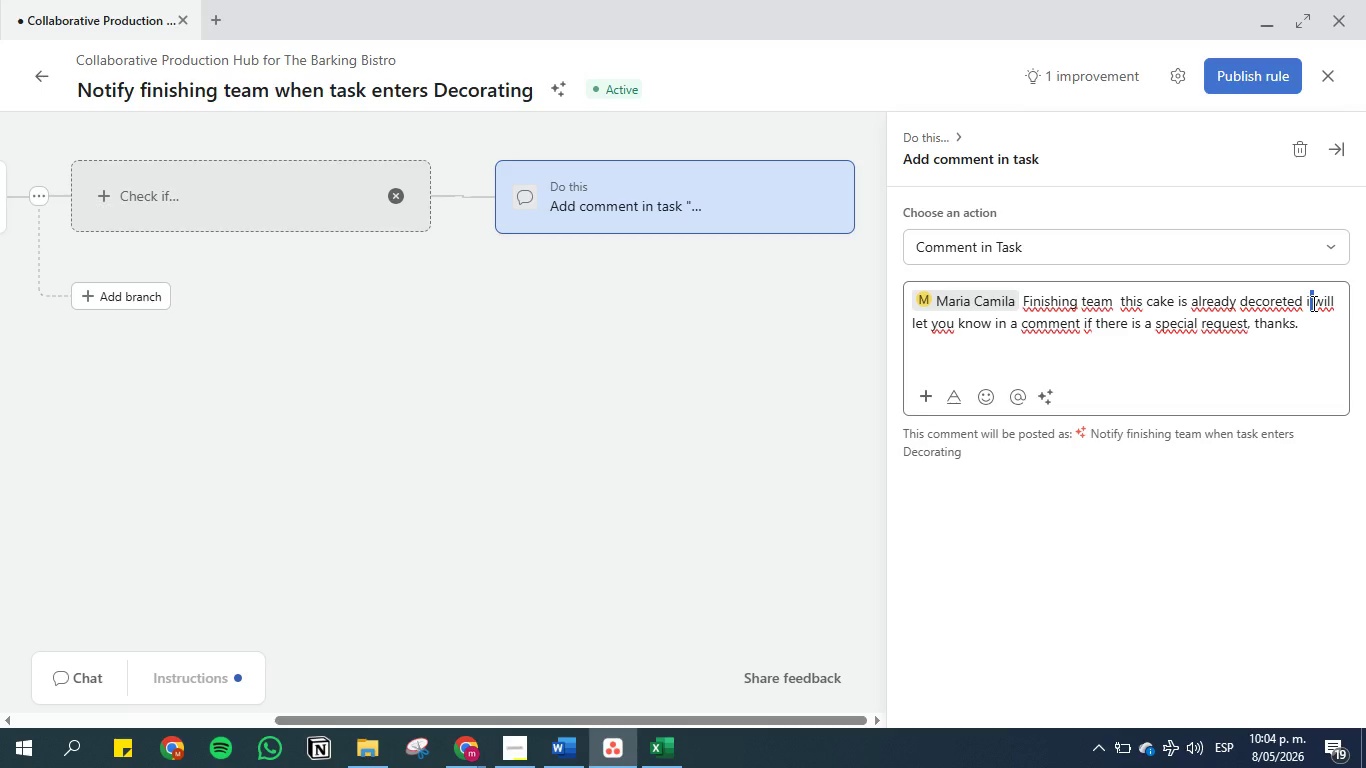 
key(Backspace)
 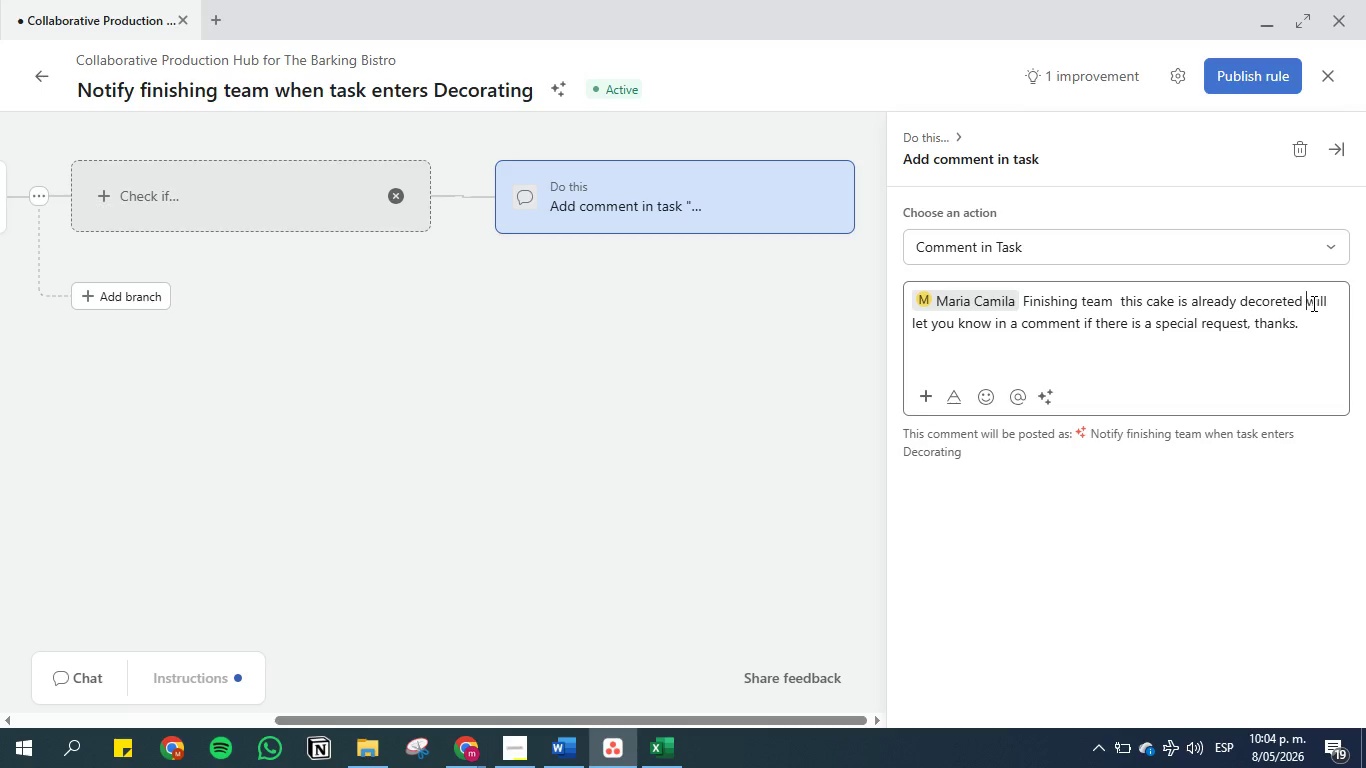 
key(Backspace)
 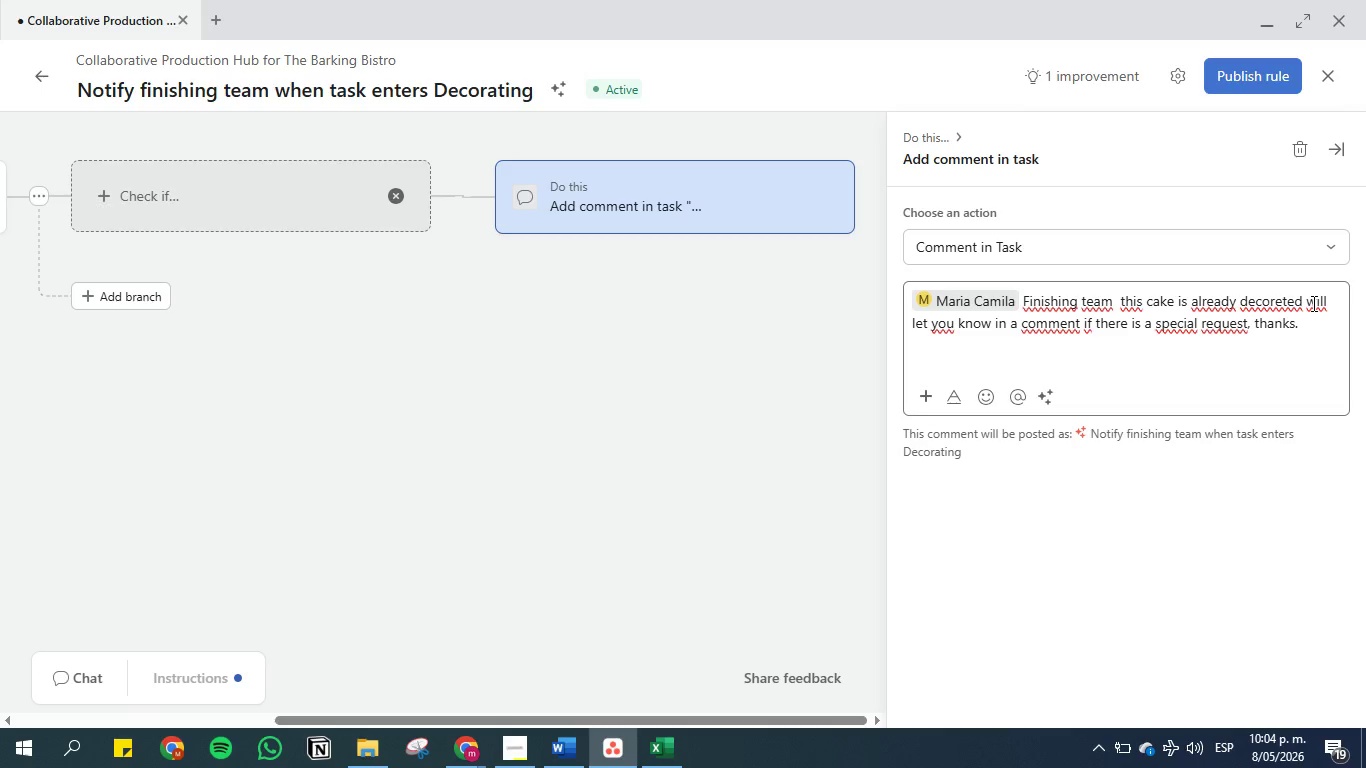 
key(Space)
 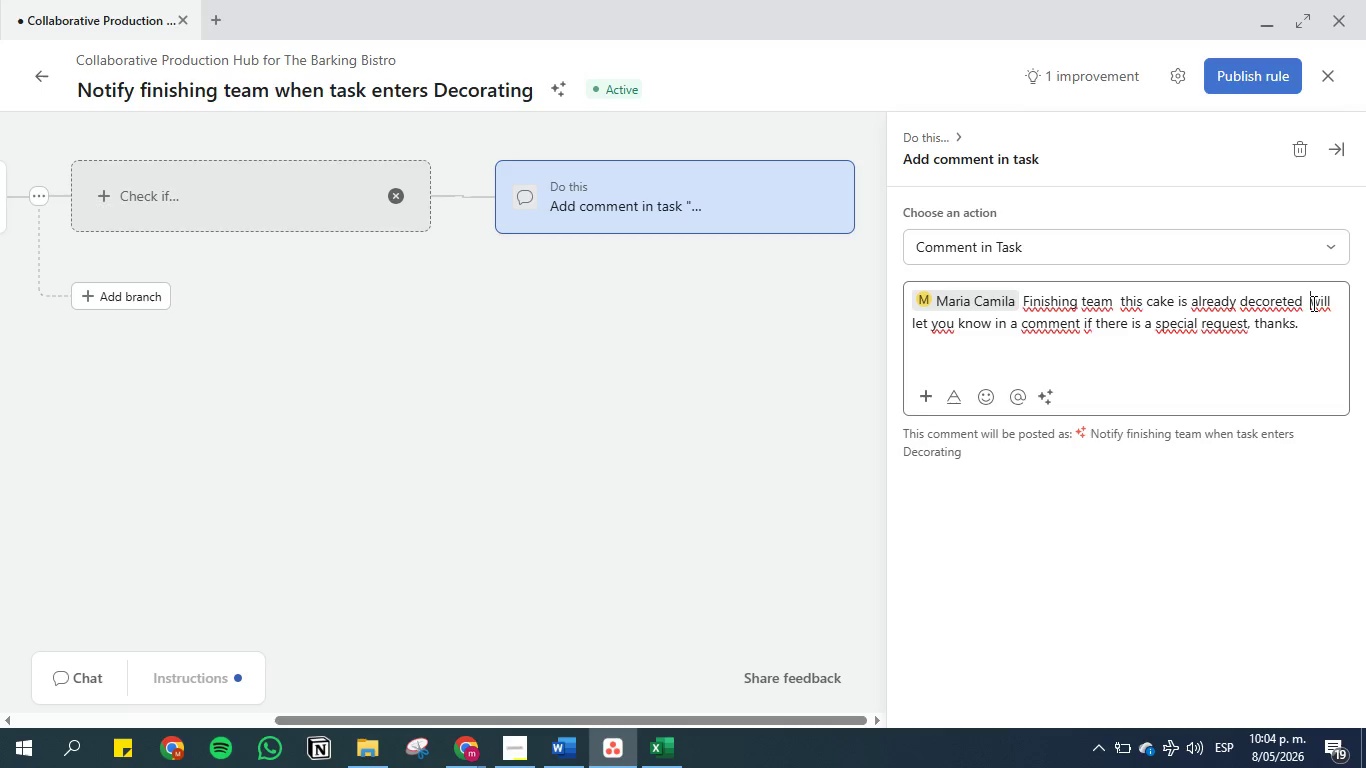 
key(CapsLock)
 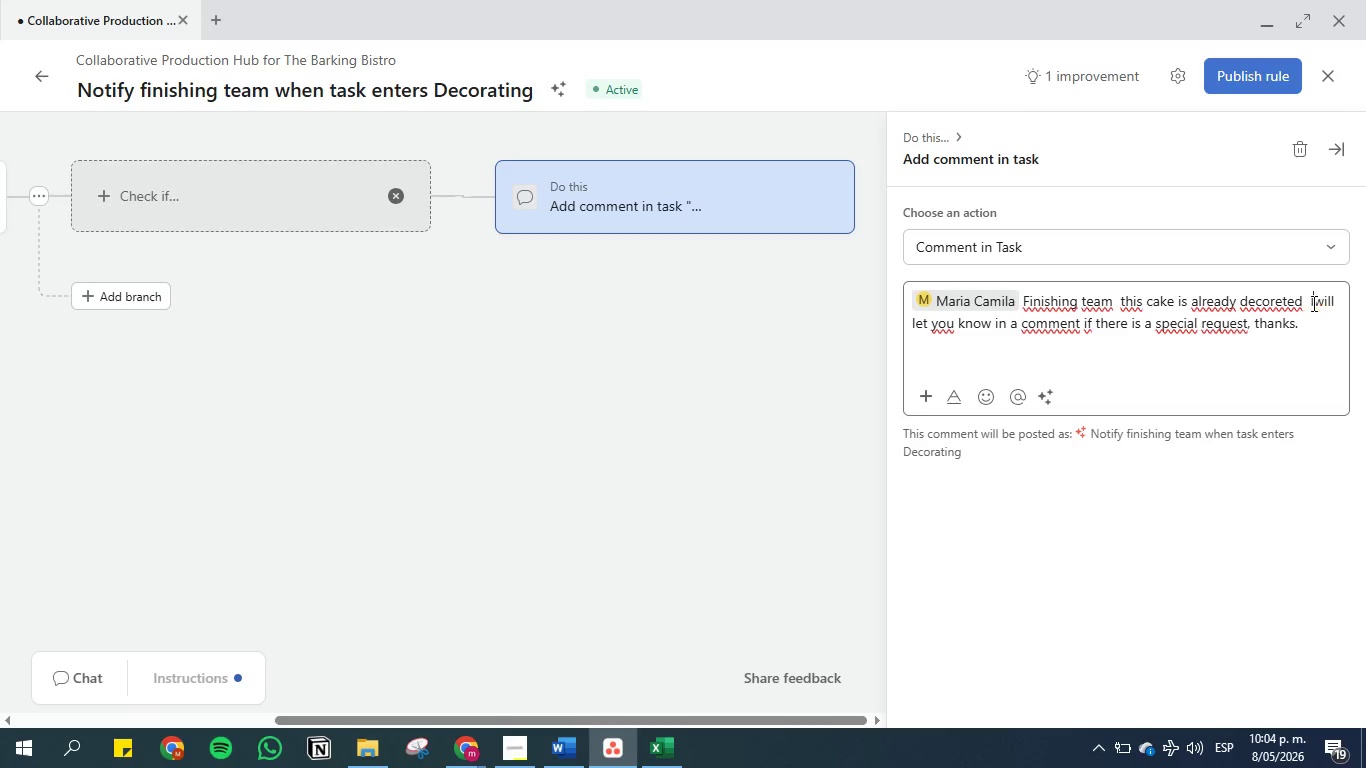 
key(I)
 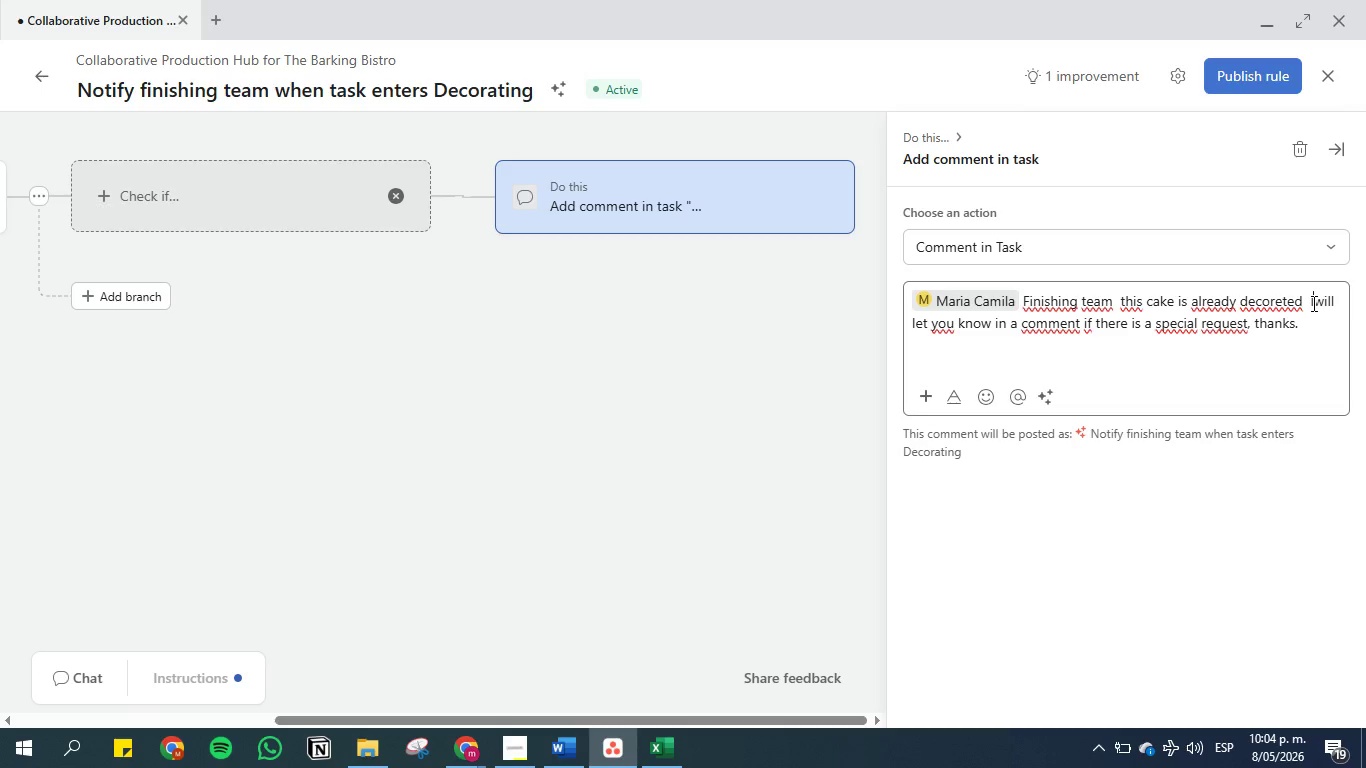 
key(CapsLock)
 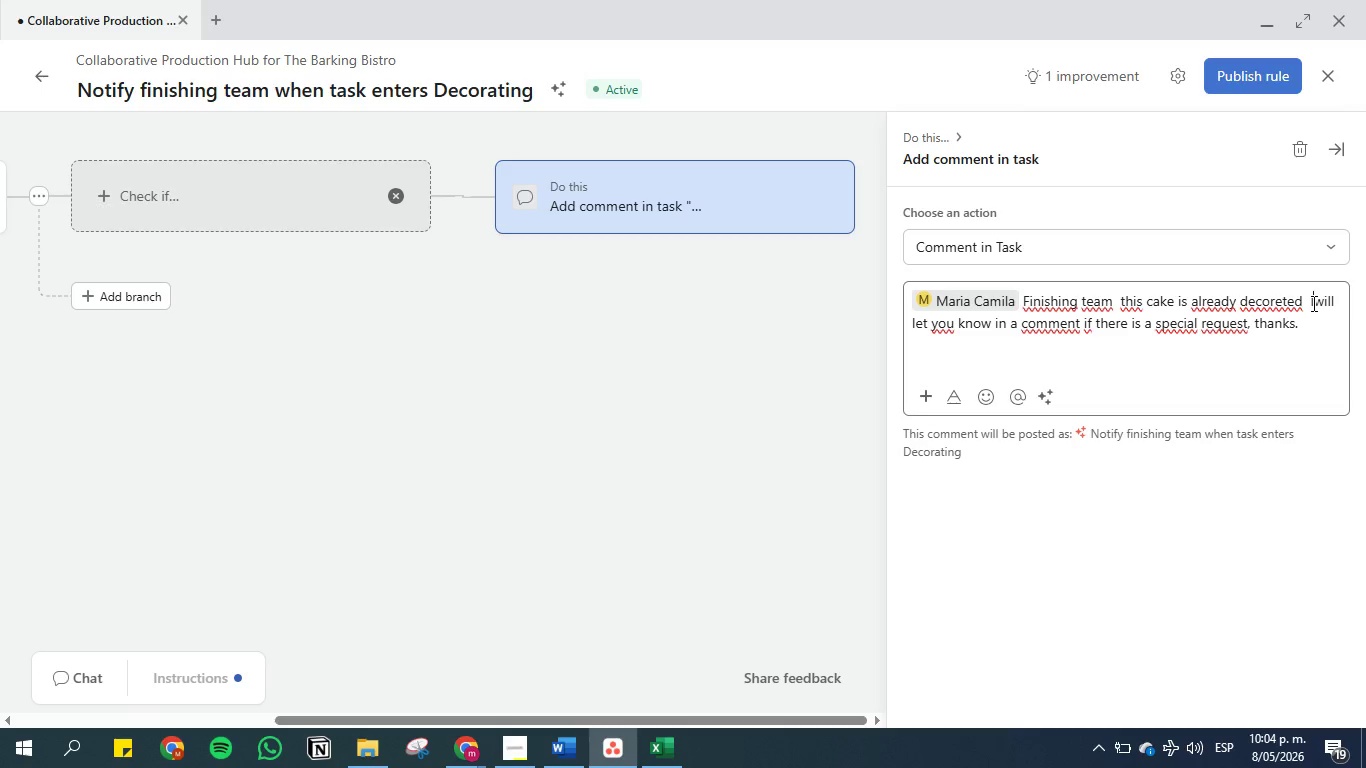 
key(Space)
 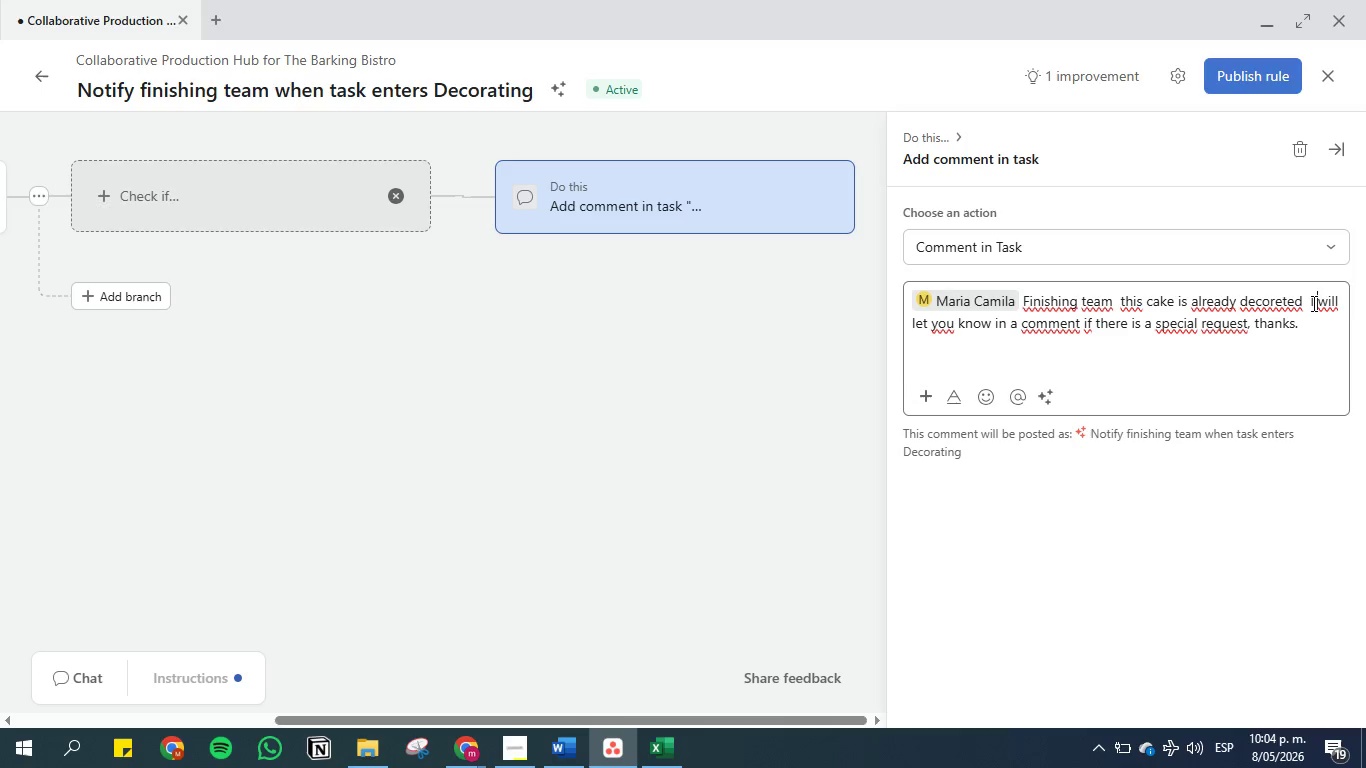 
key(ArrowLeft)
 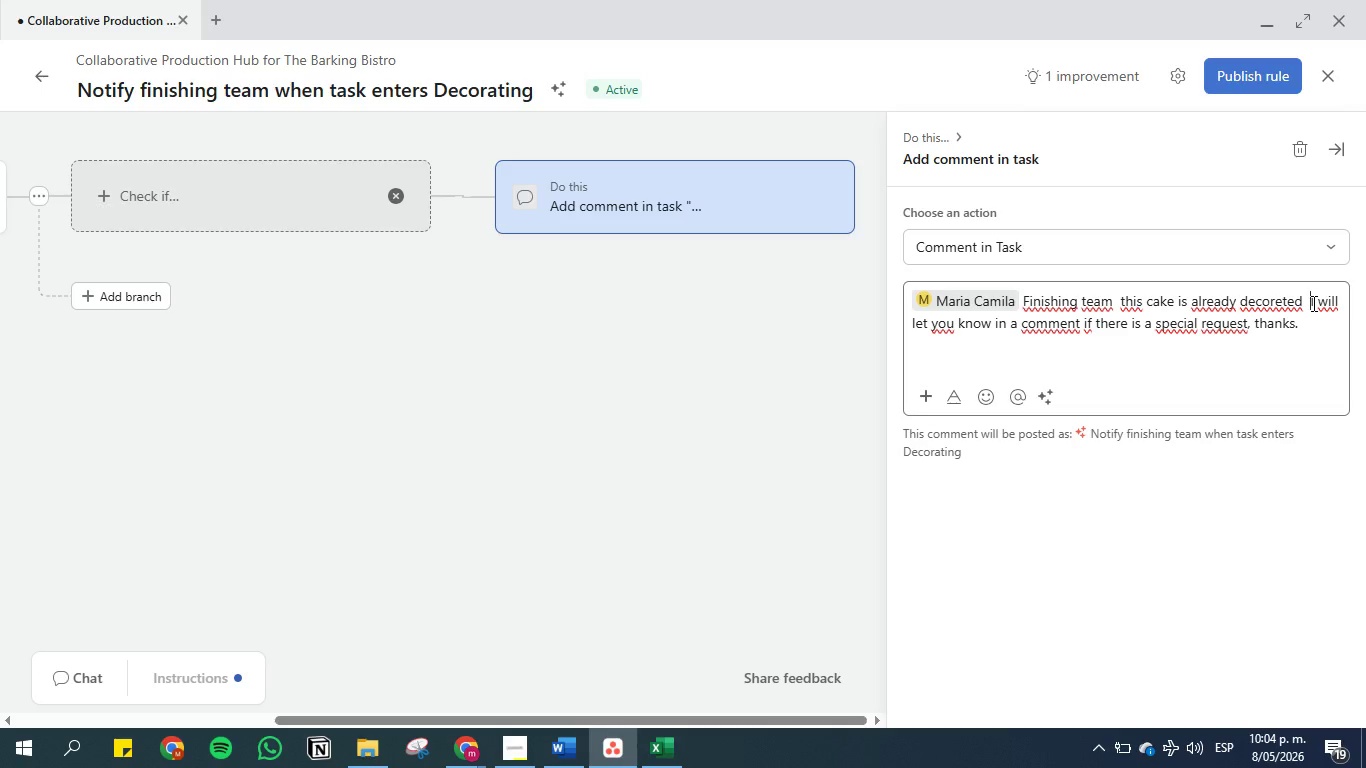 
key(ArrowLeft)
 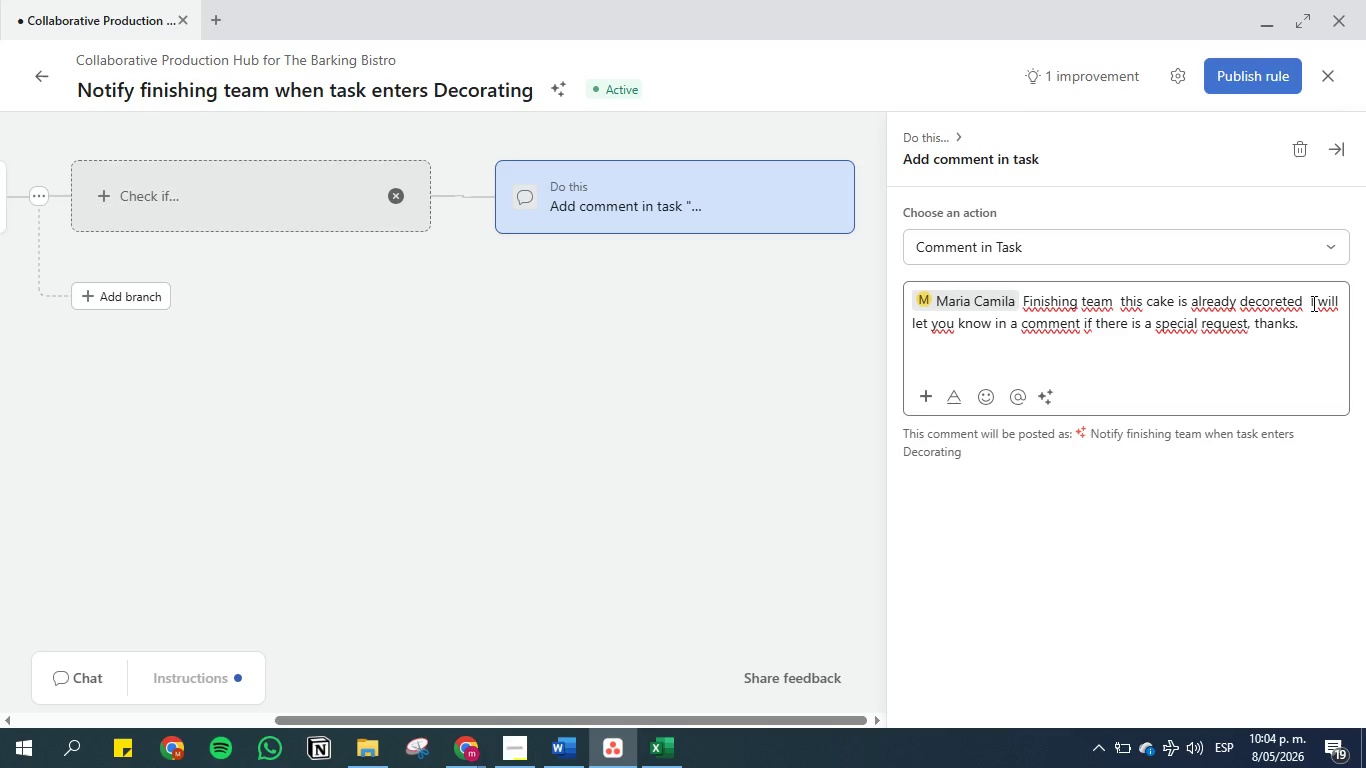 
key(ArrowLeft)
 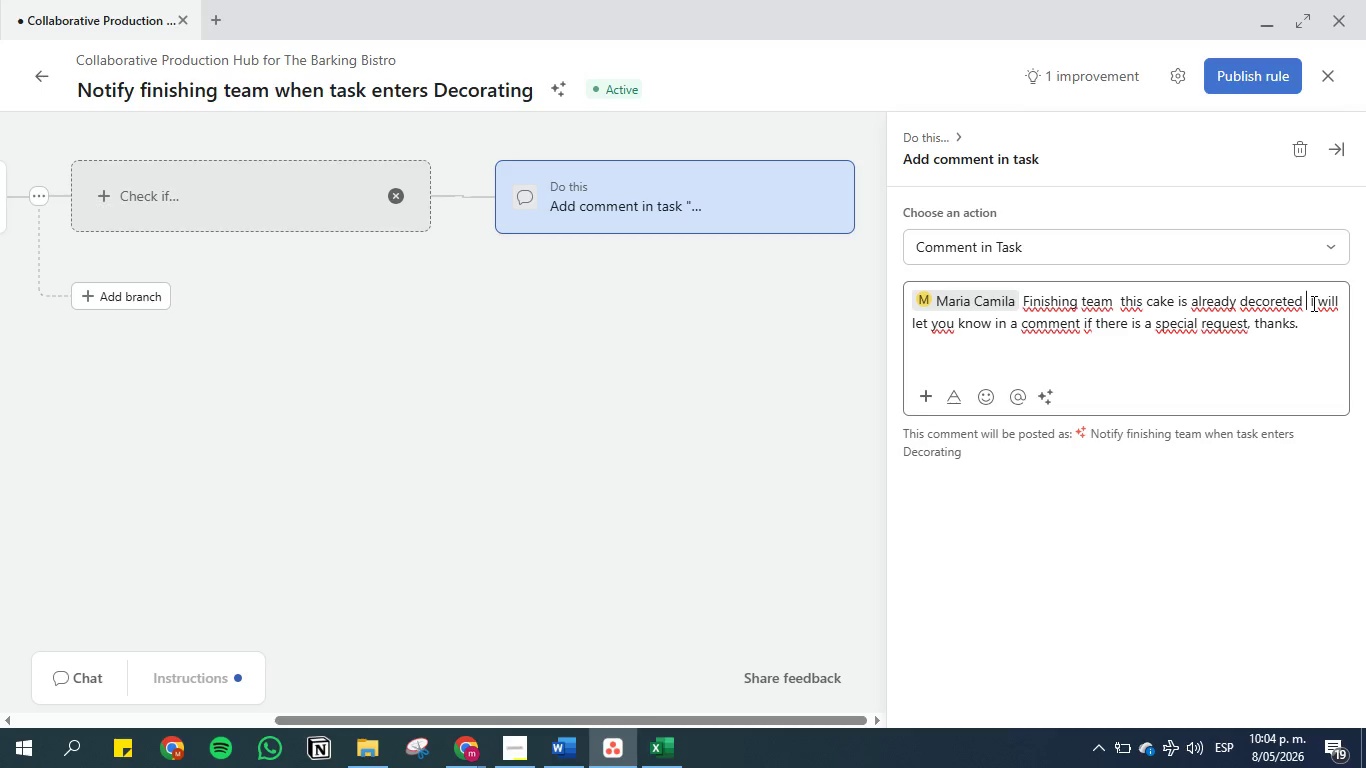 
type(soon)
 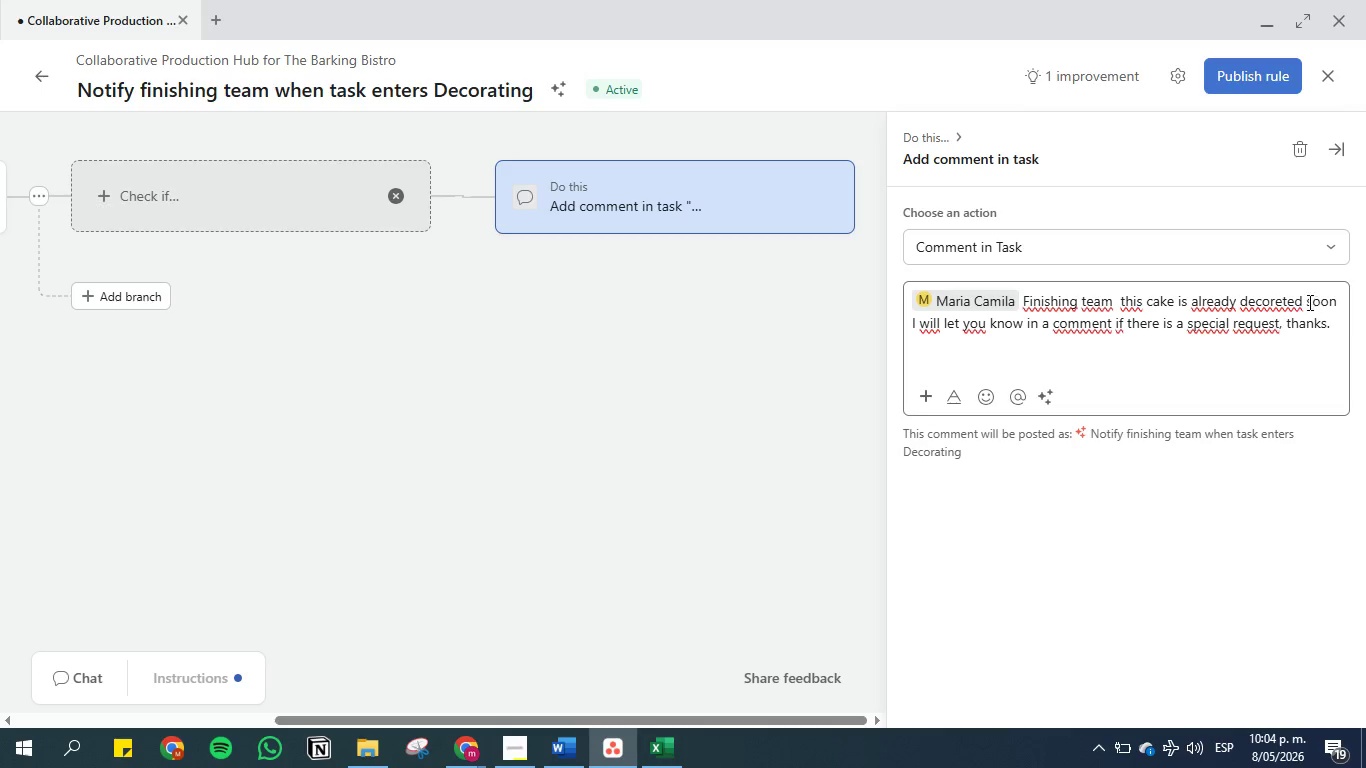 
left_click([1303, 301])
 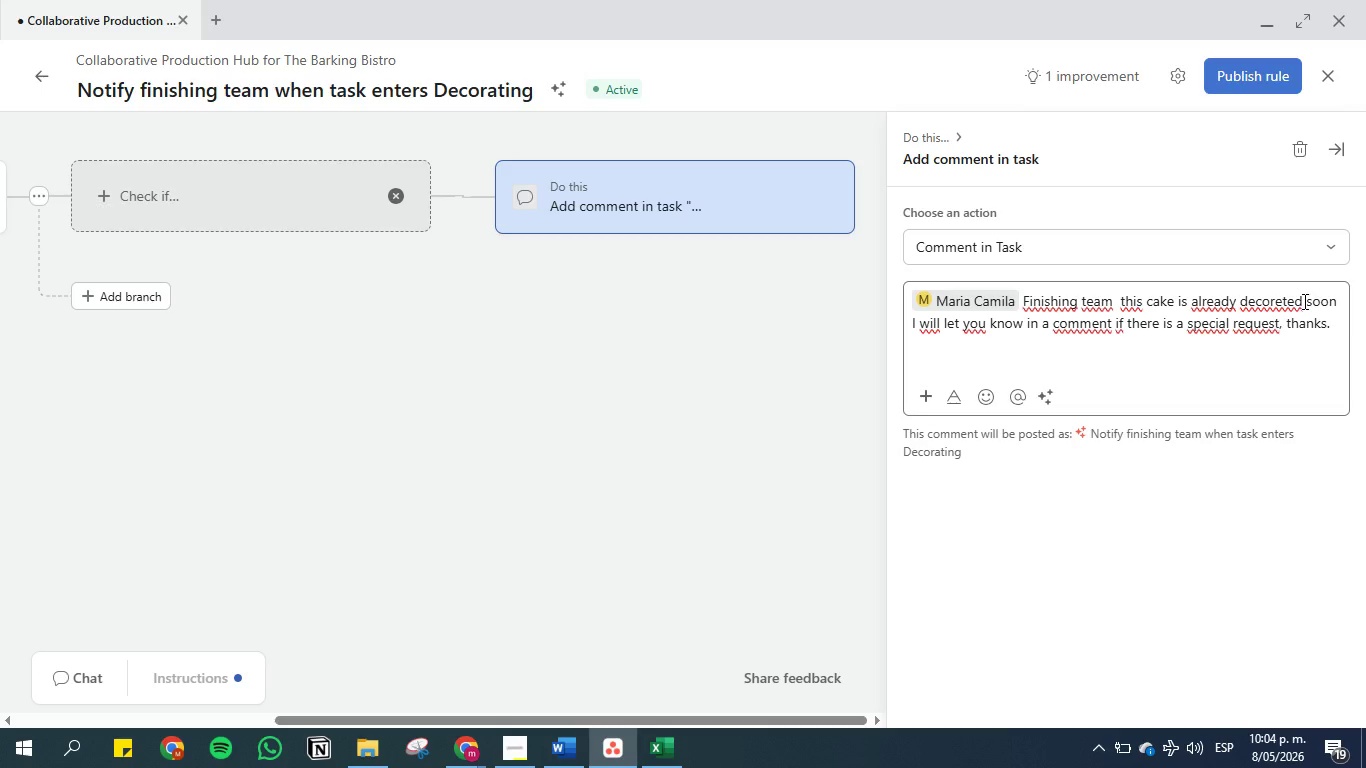 
key(Comma)
 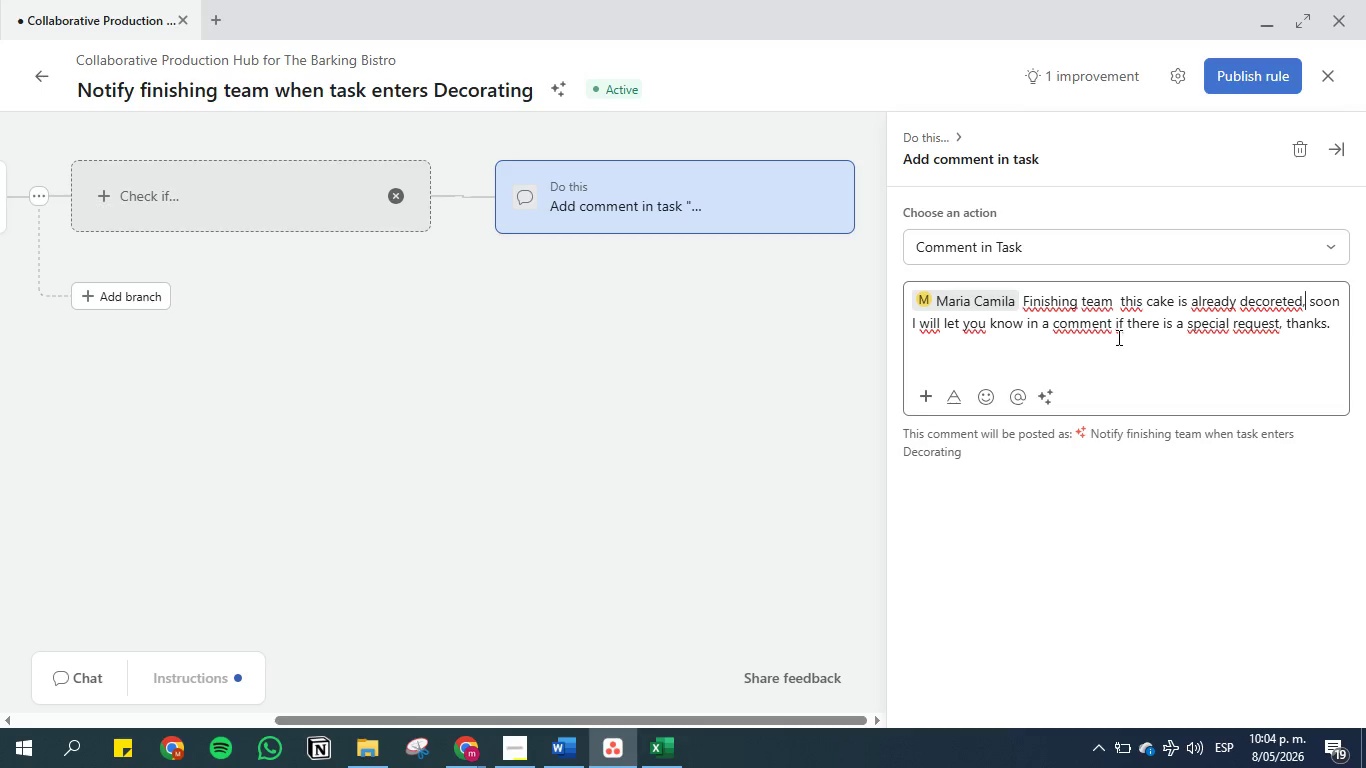 
left_click([1117, 337])
 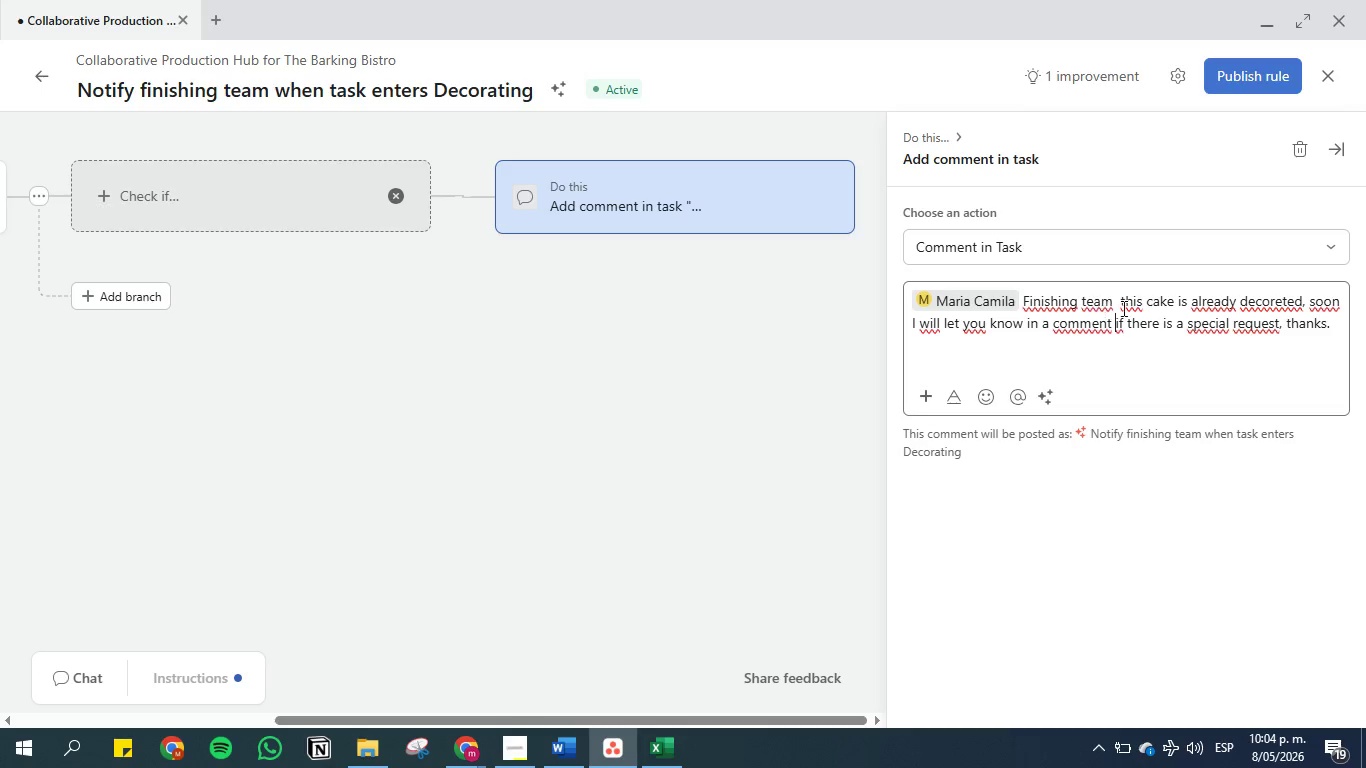 
wait(11.83)
 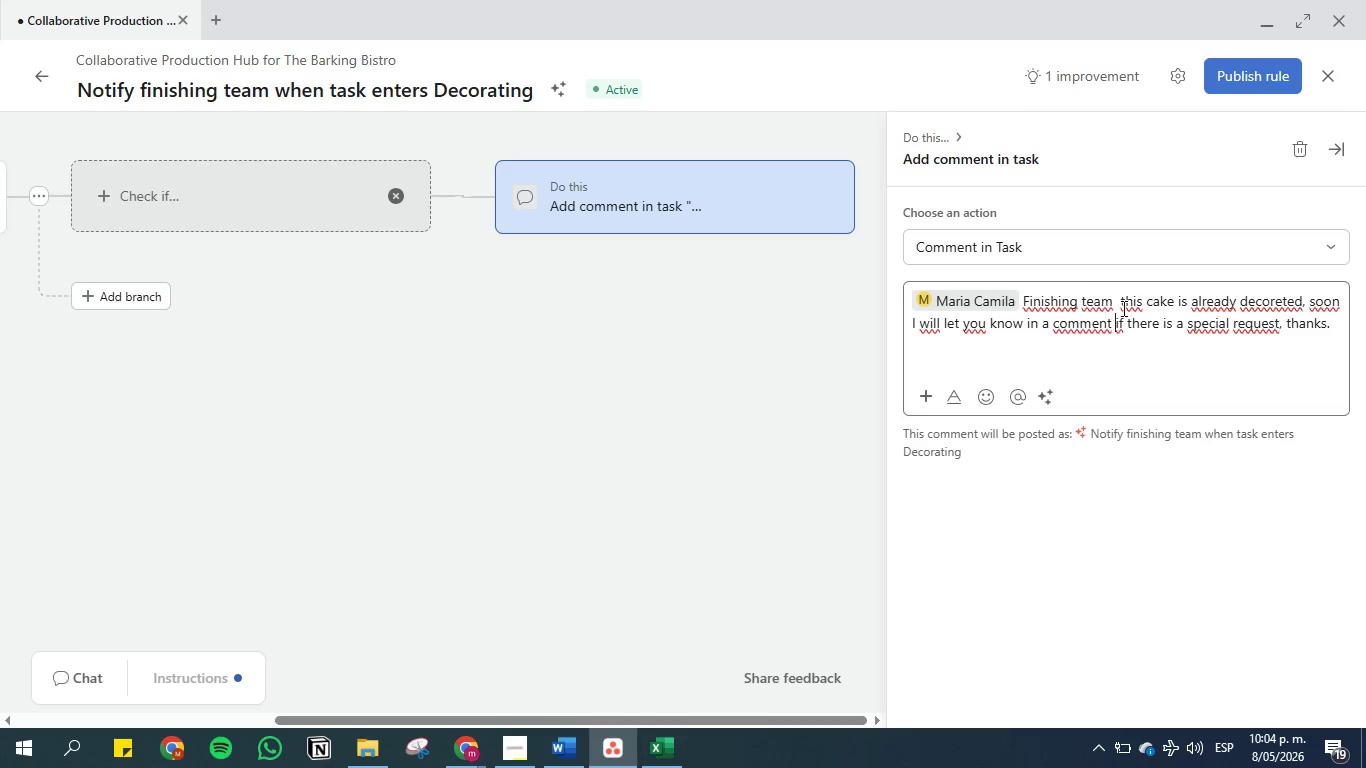 
left_click([1332, 150])
 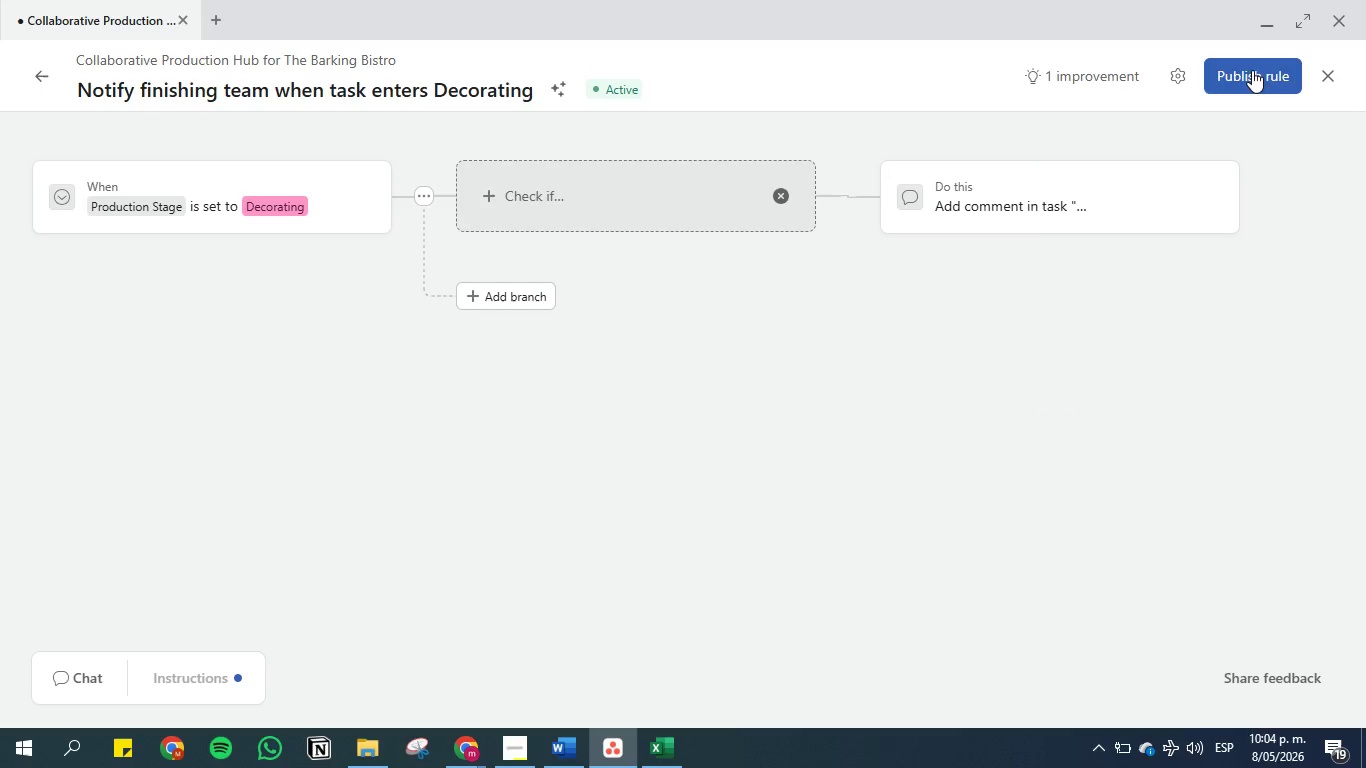 
left_click([1225, 70])
 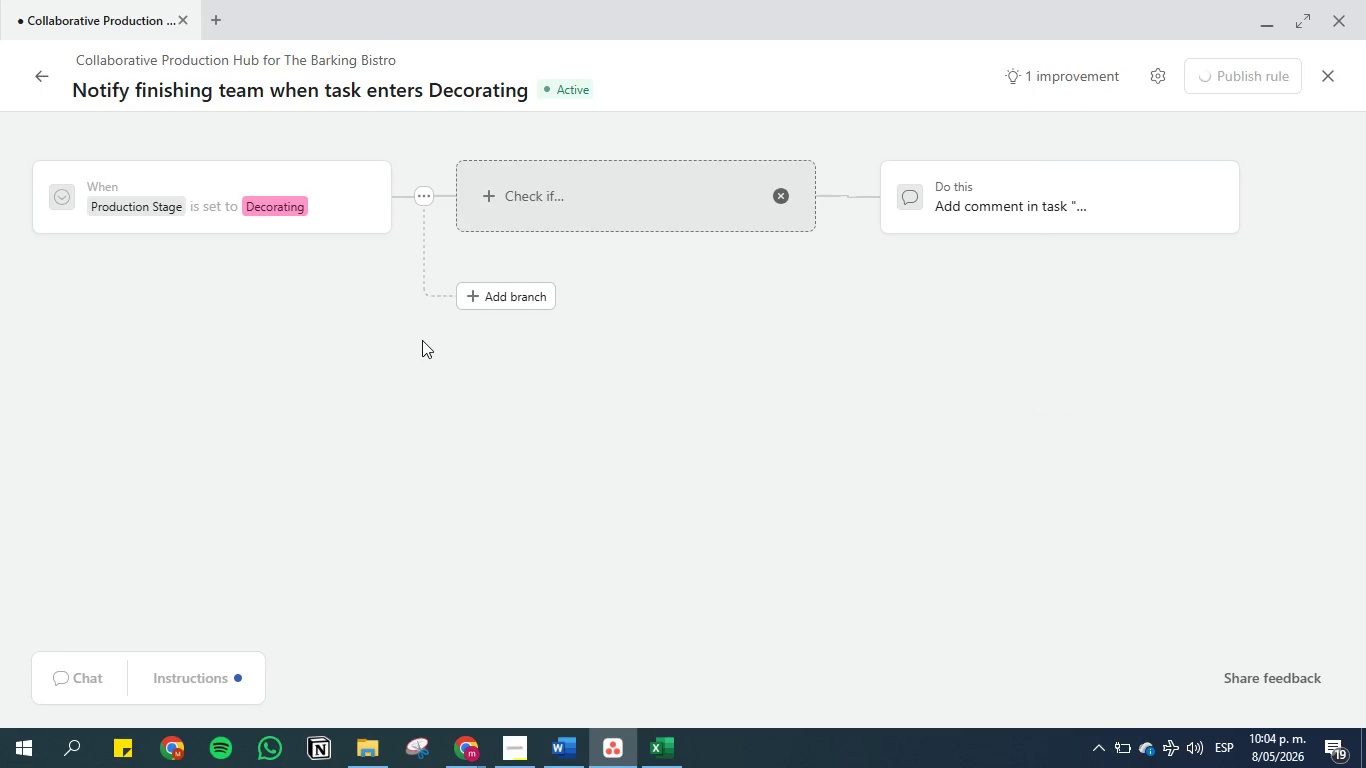 
left_click([557, 748])
 